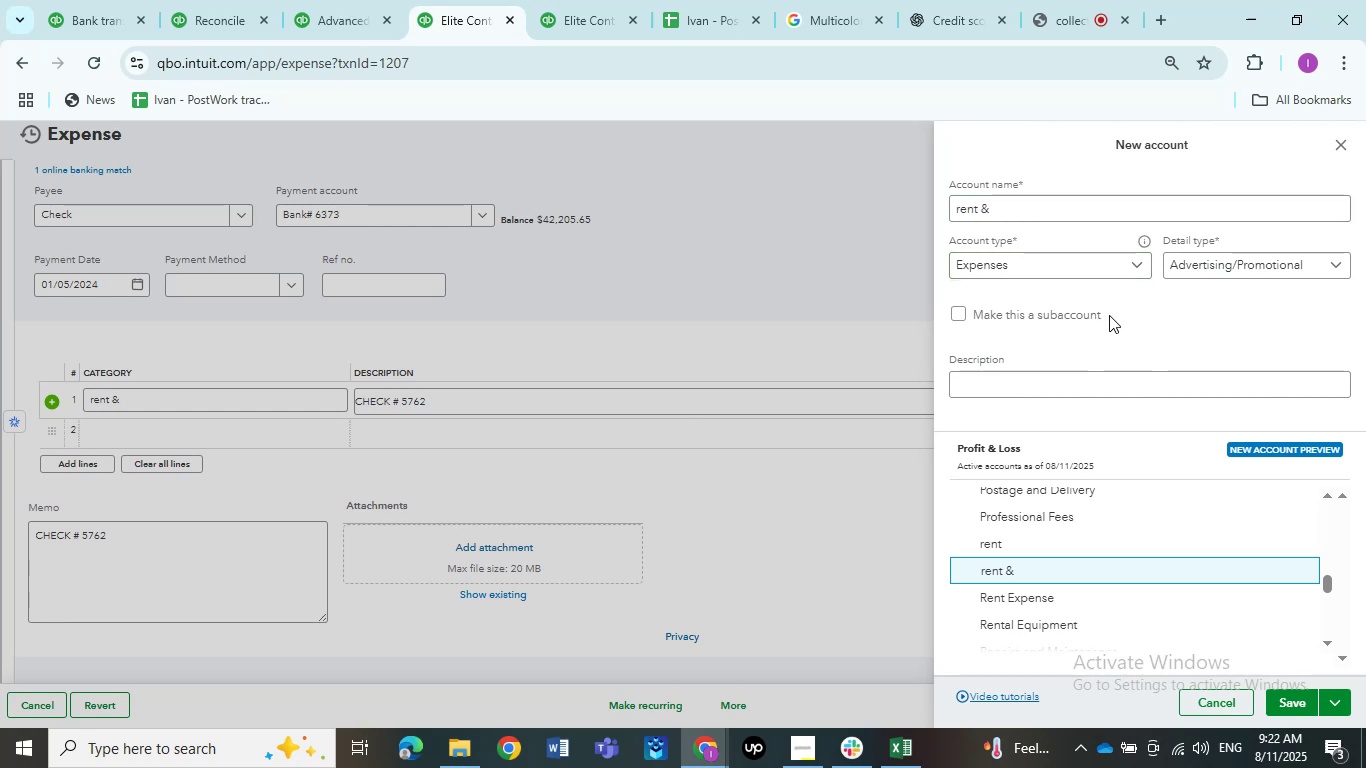 
left_click([1109, 315])
 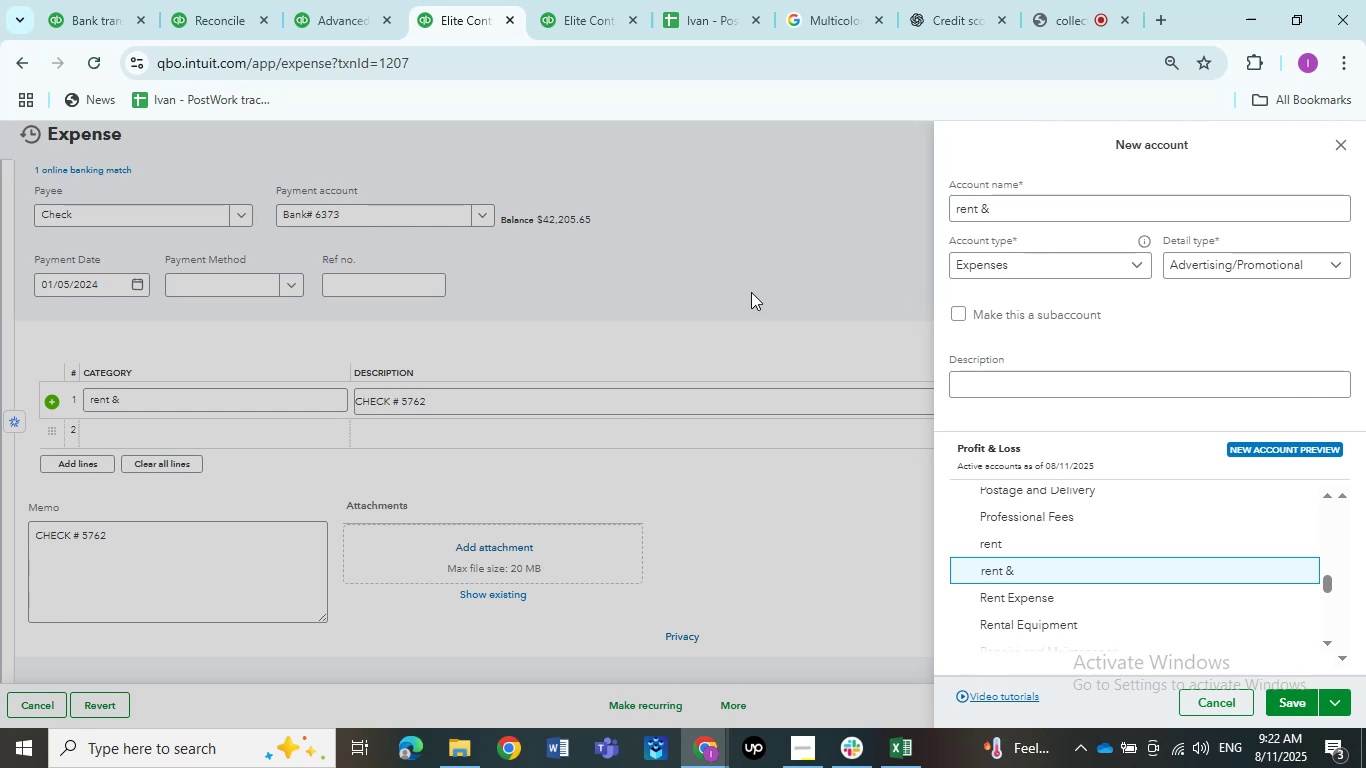 
left_click([751, 292])
 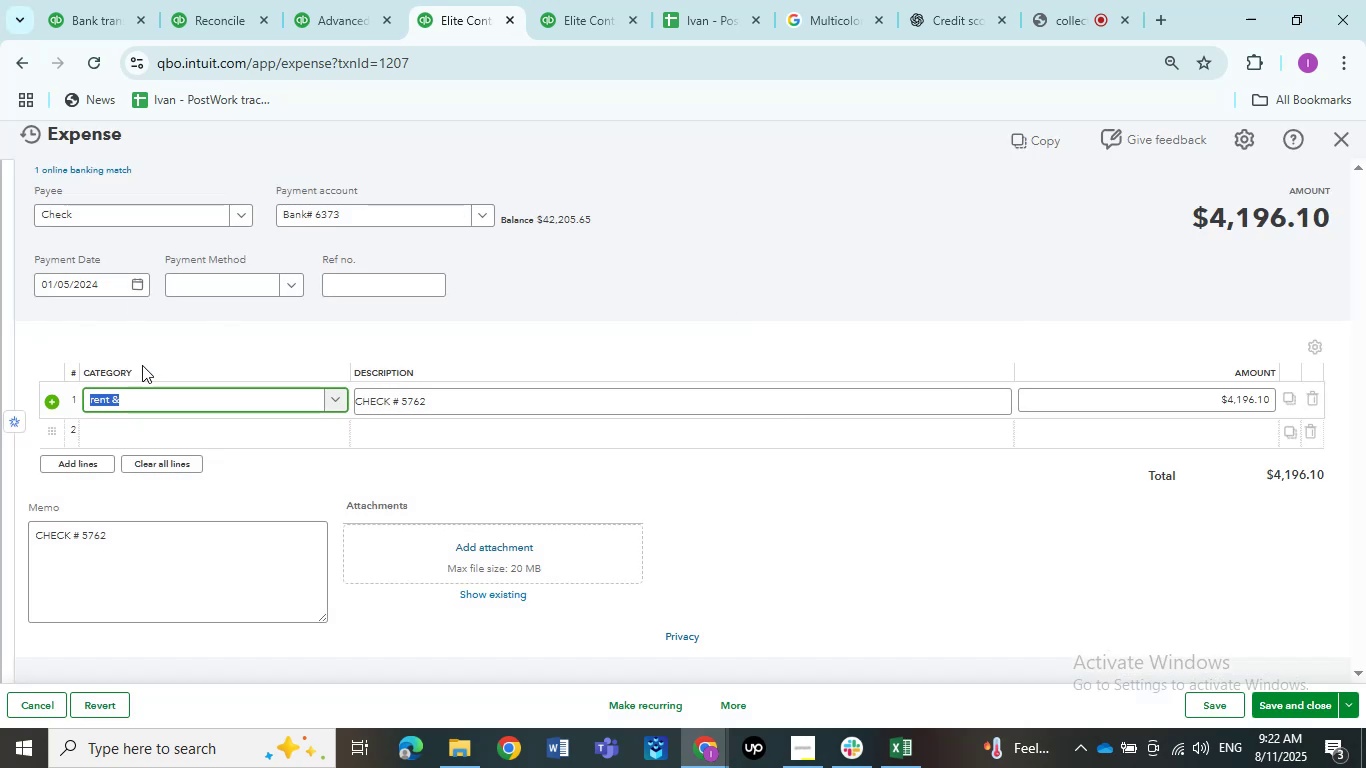 
type(Rent)
 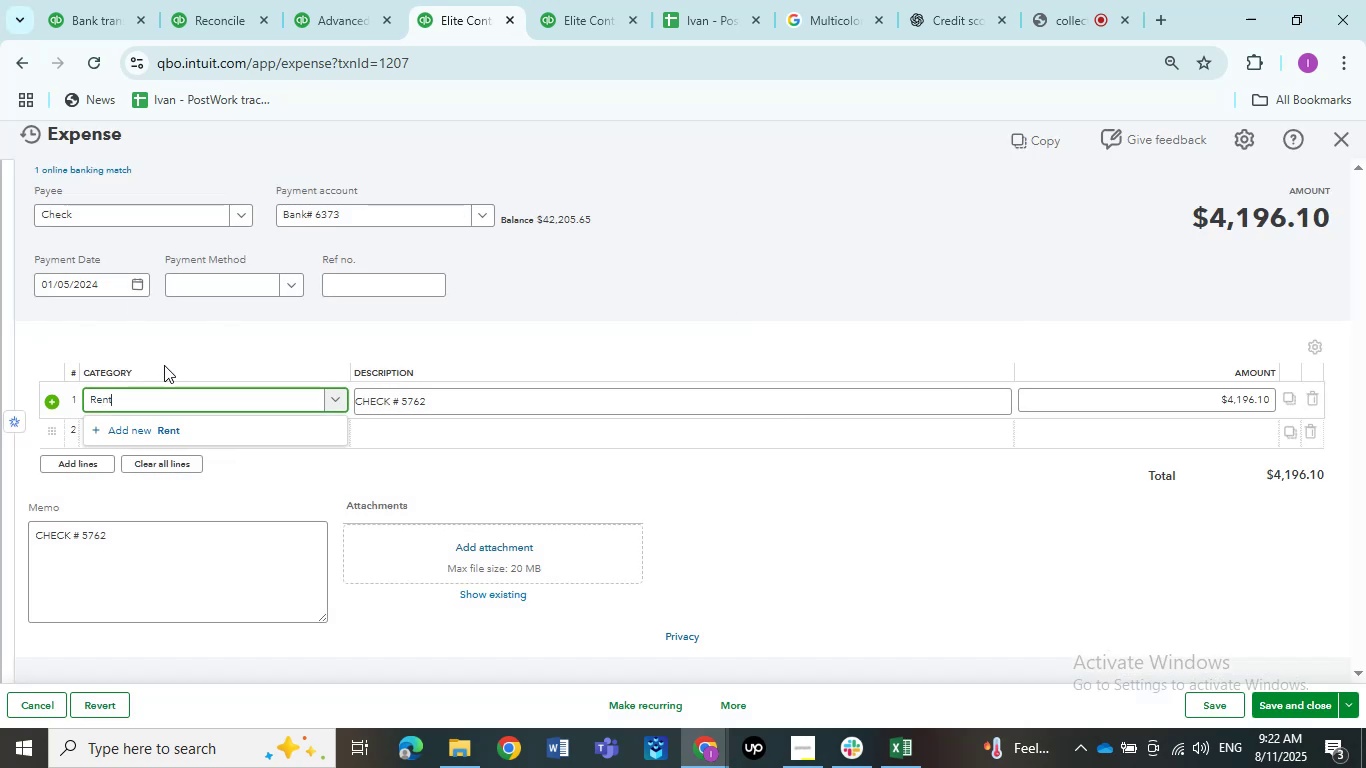 
mouse_move([186, 405])
 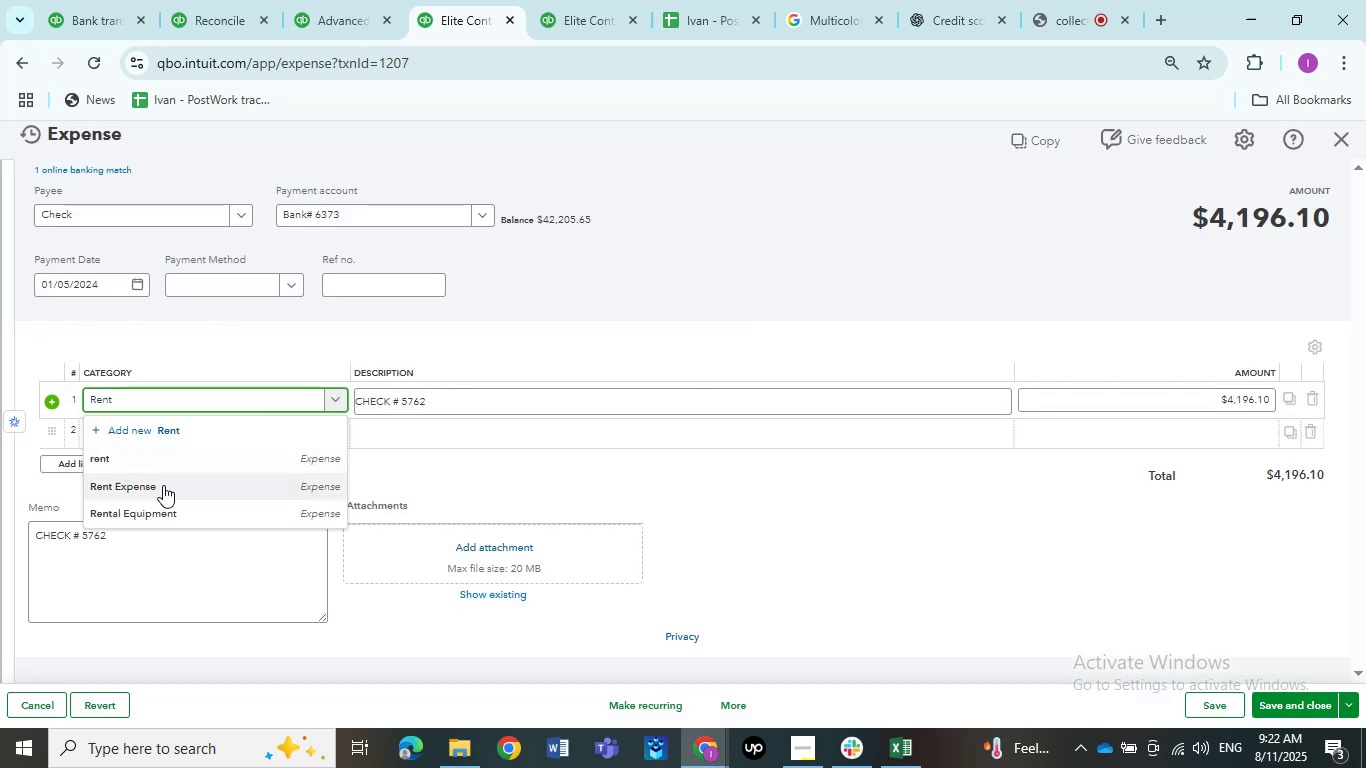 
left_click([163, 485])
 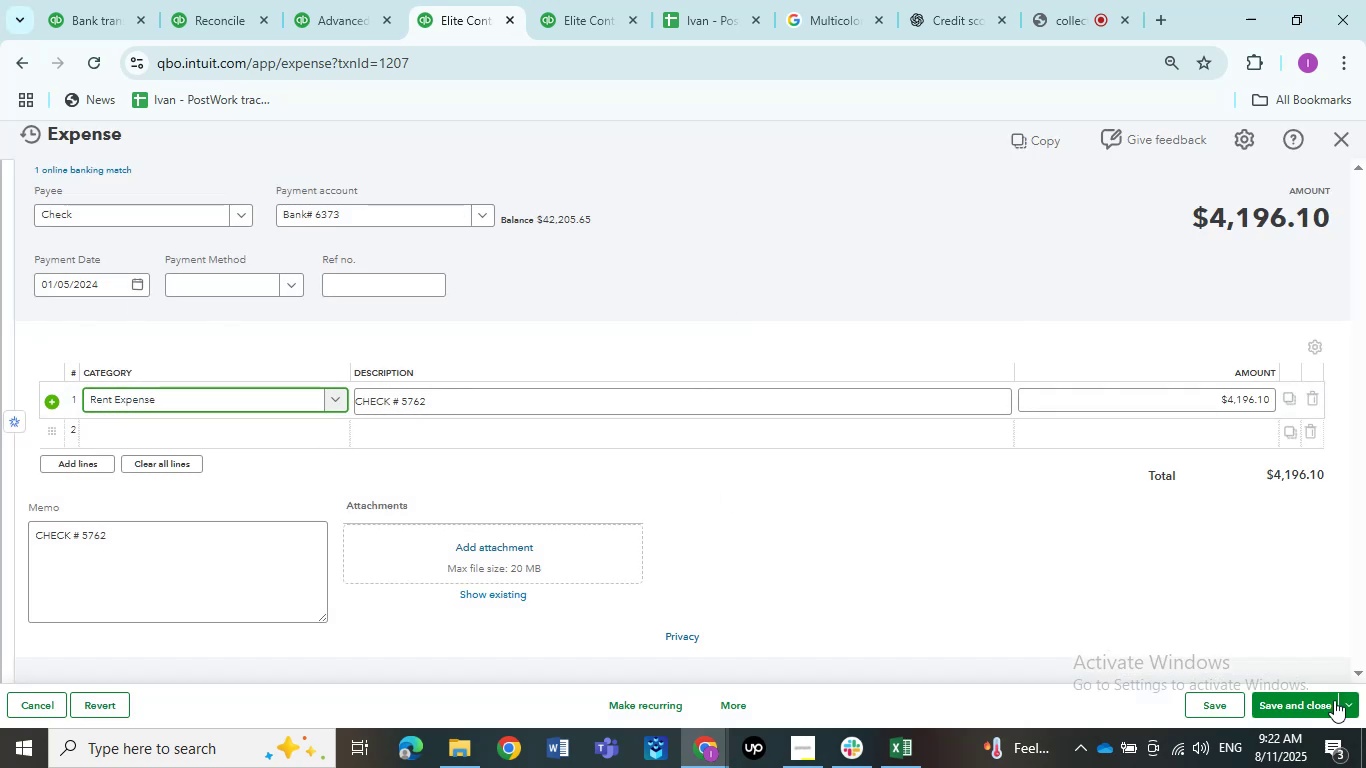 
left_click([1305, 714])
 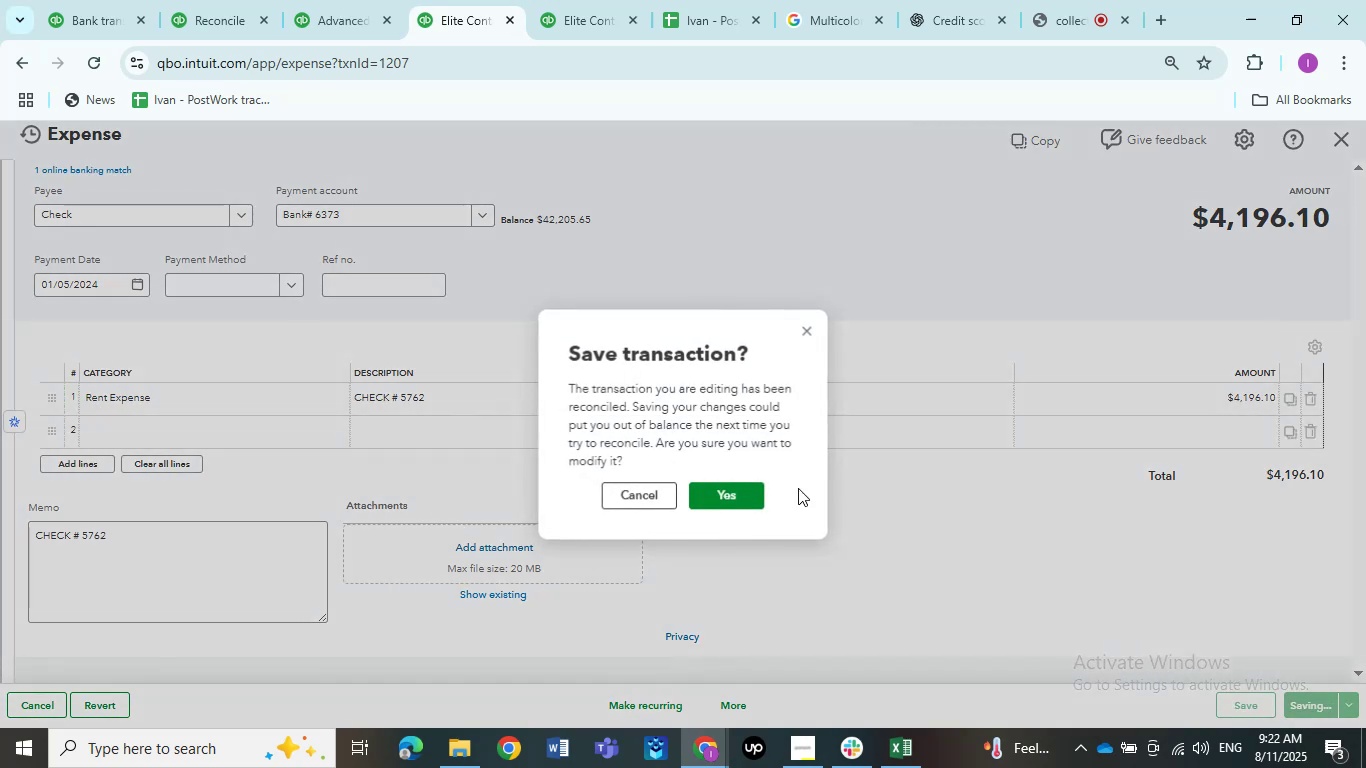 
left_click([746, 497])
 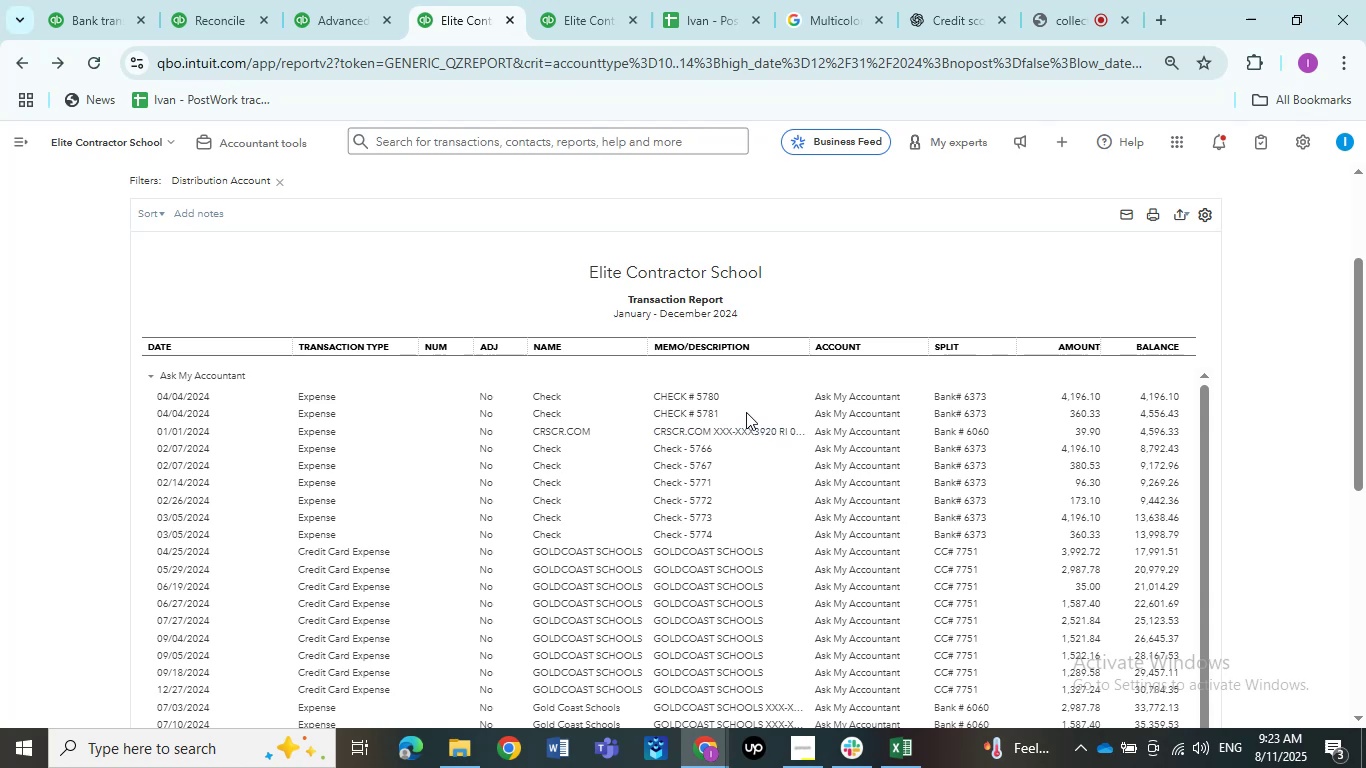 
wait(24.5)
 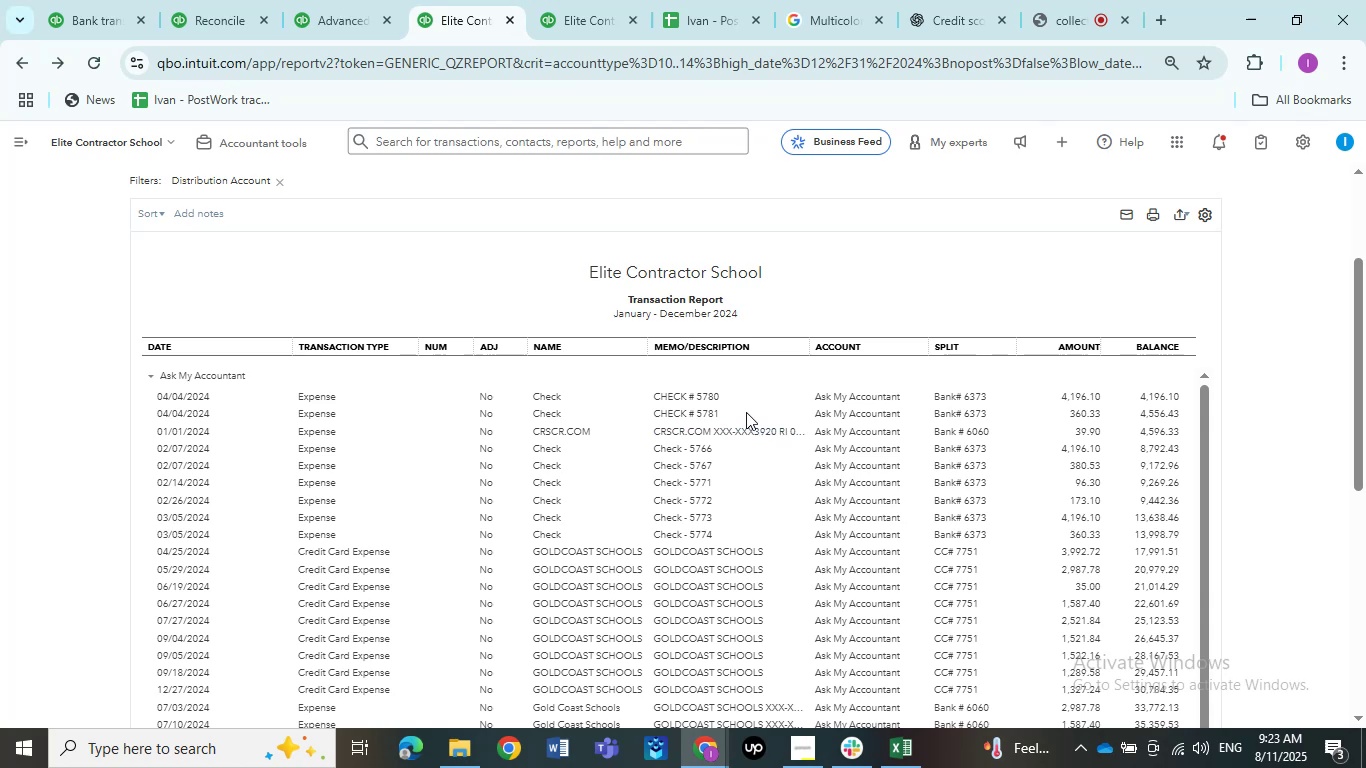 
left_click([706, 396])
 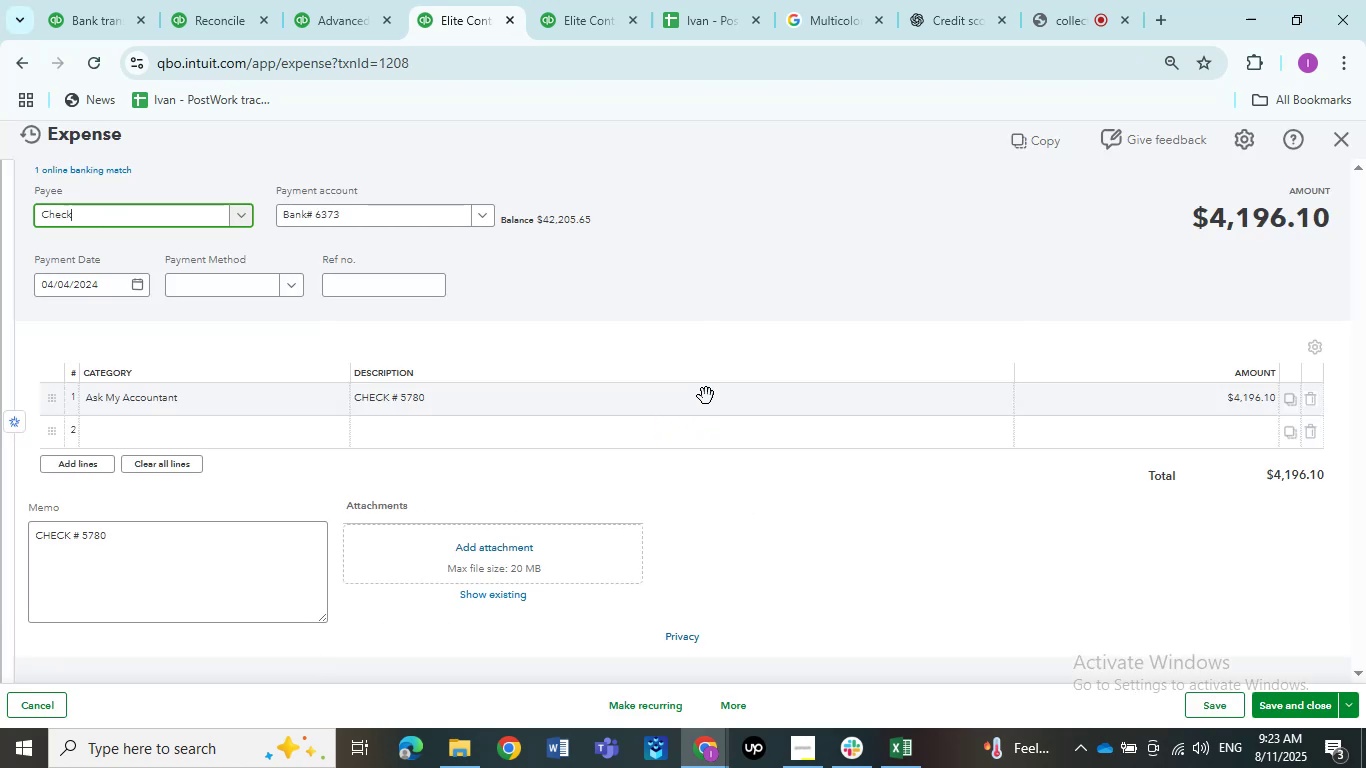 
wait(7.14)
 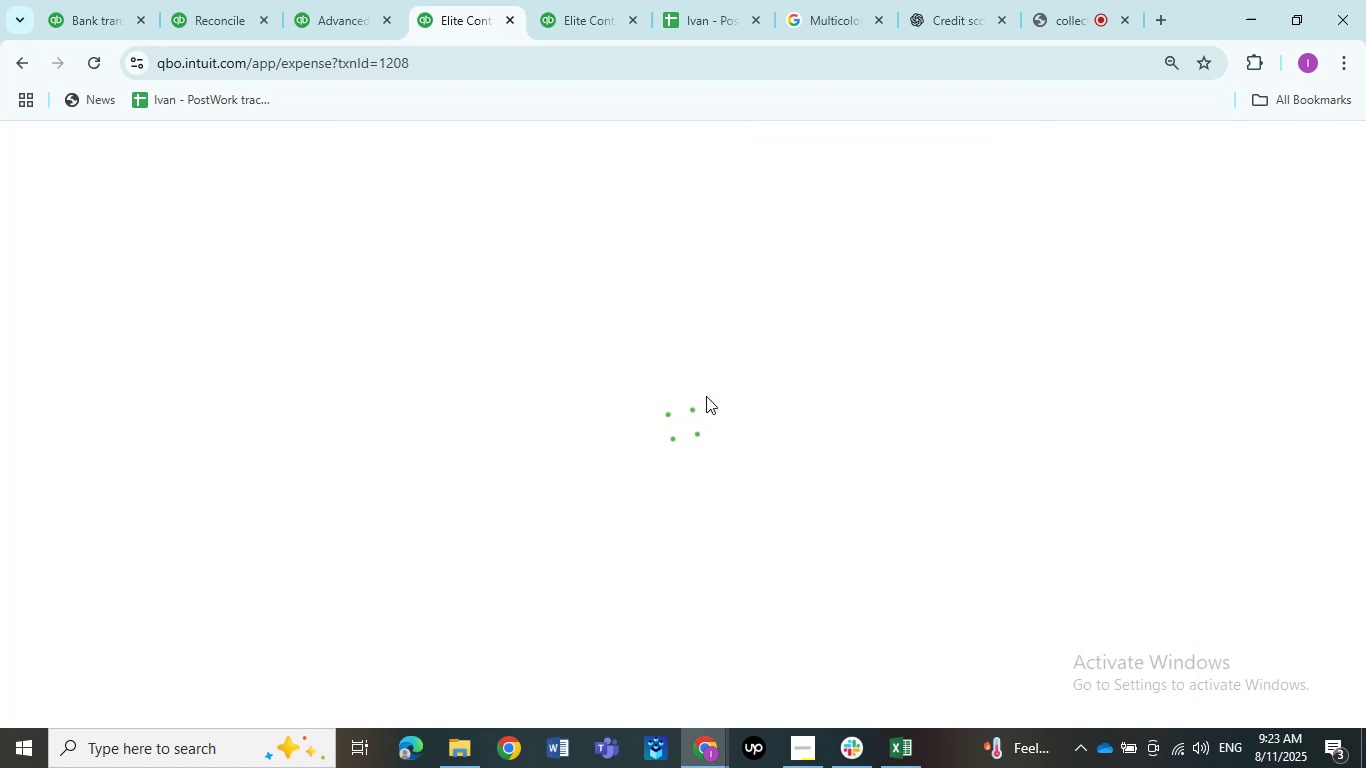 
left_click([287, 413])
 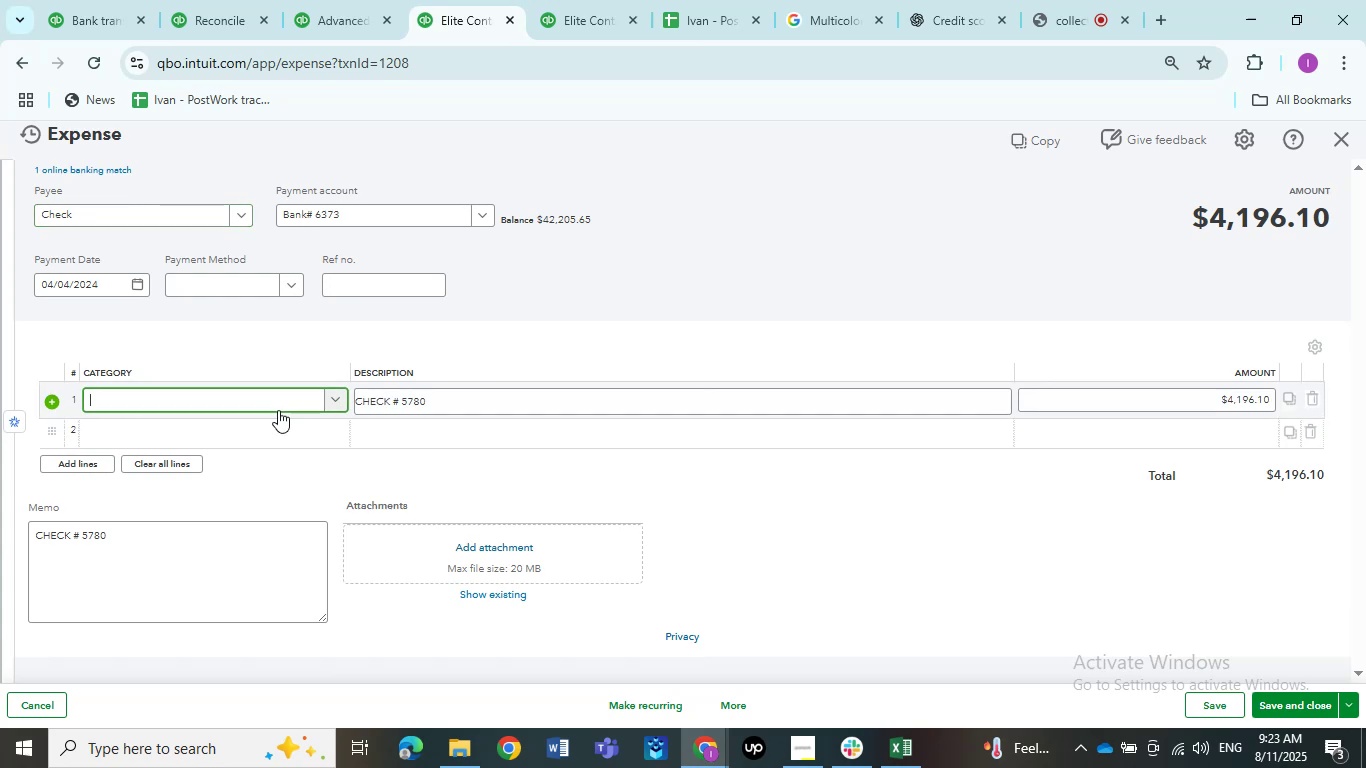 
left_click([278, 410])
 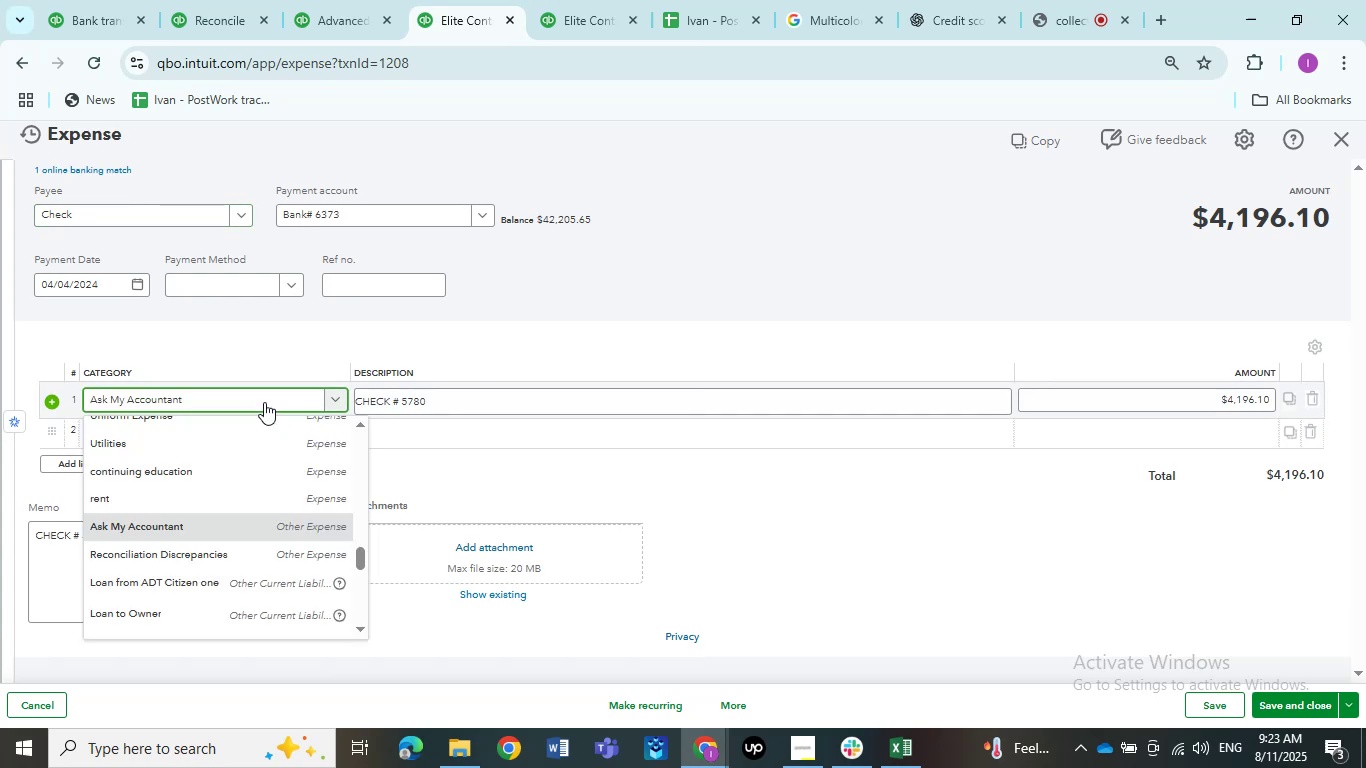 
left_click([258, 404])
 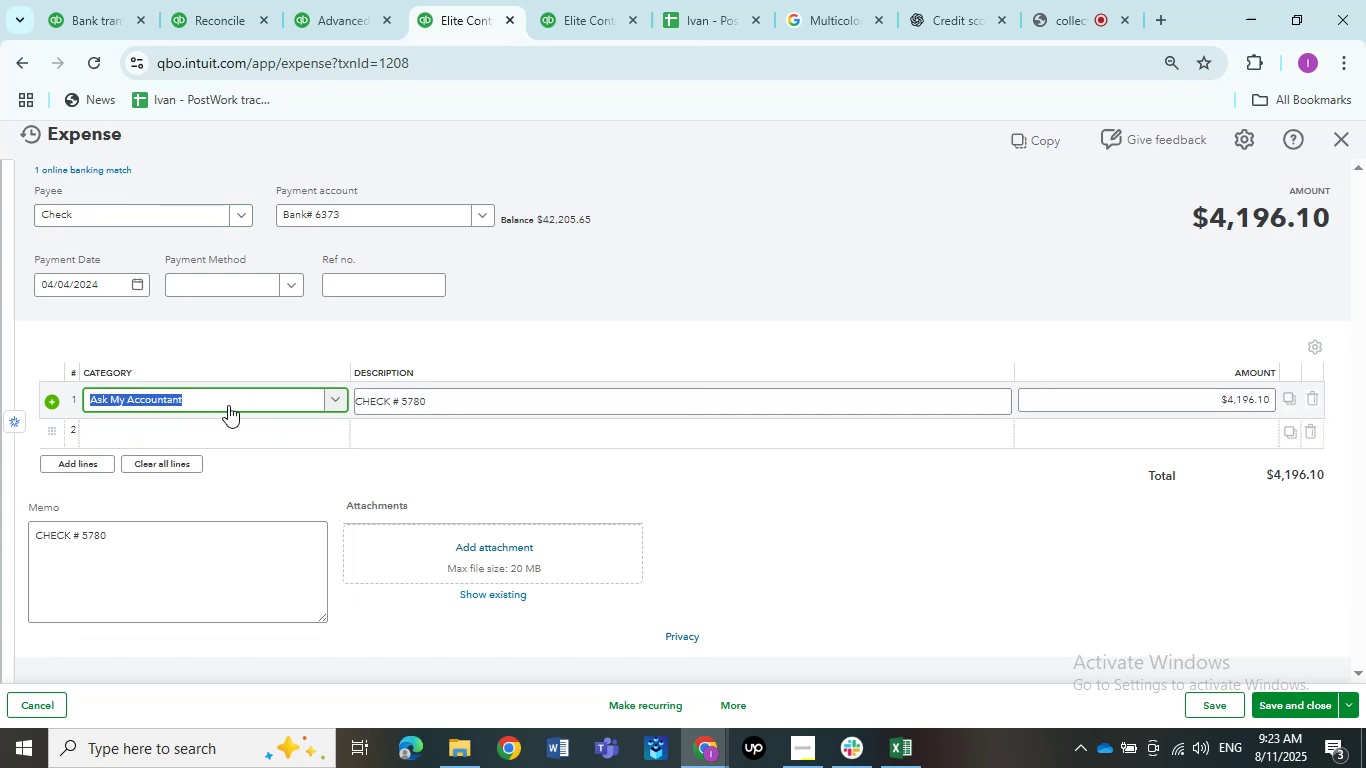 
wait(5.82)
 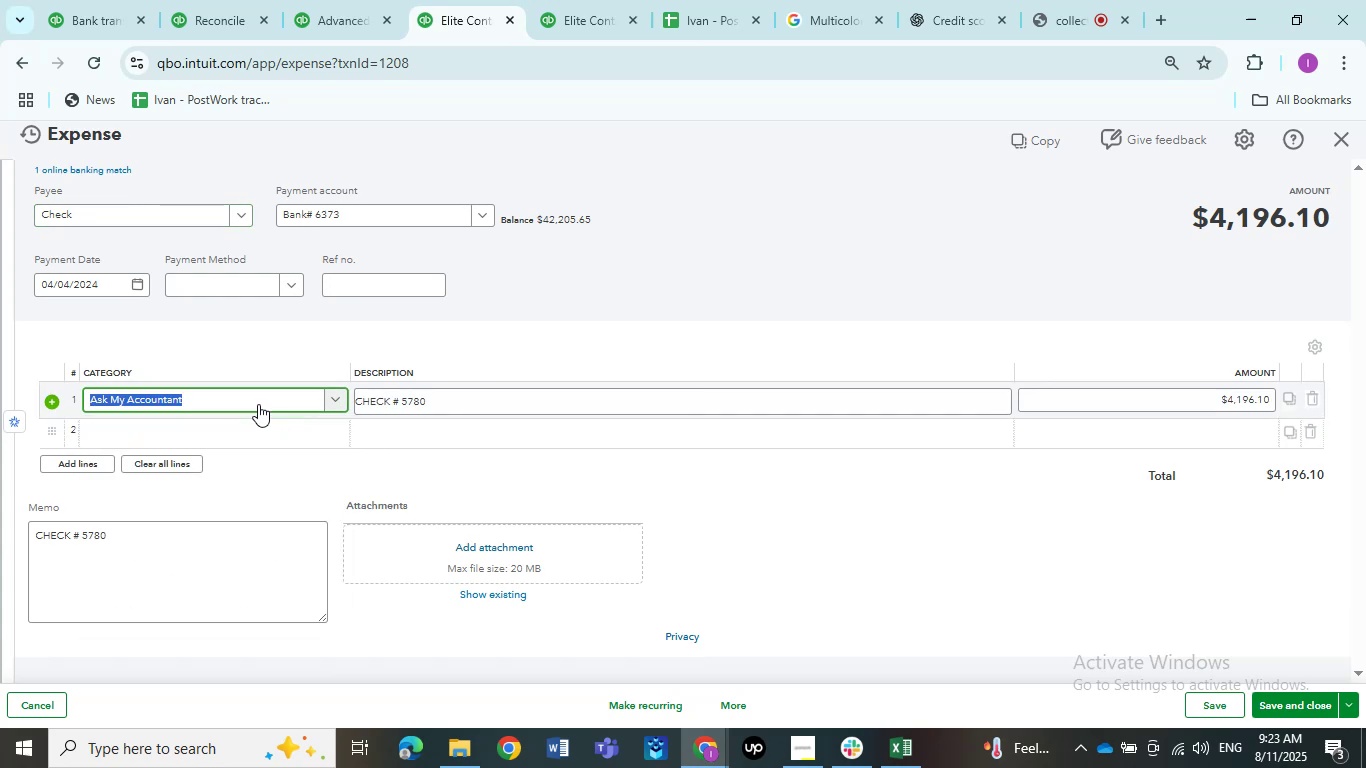 
type(rent)
 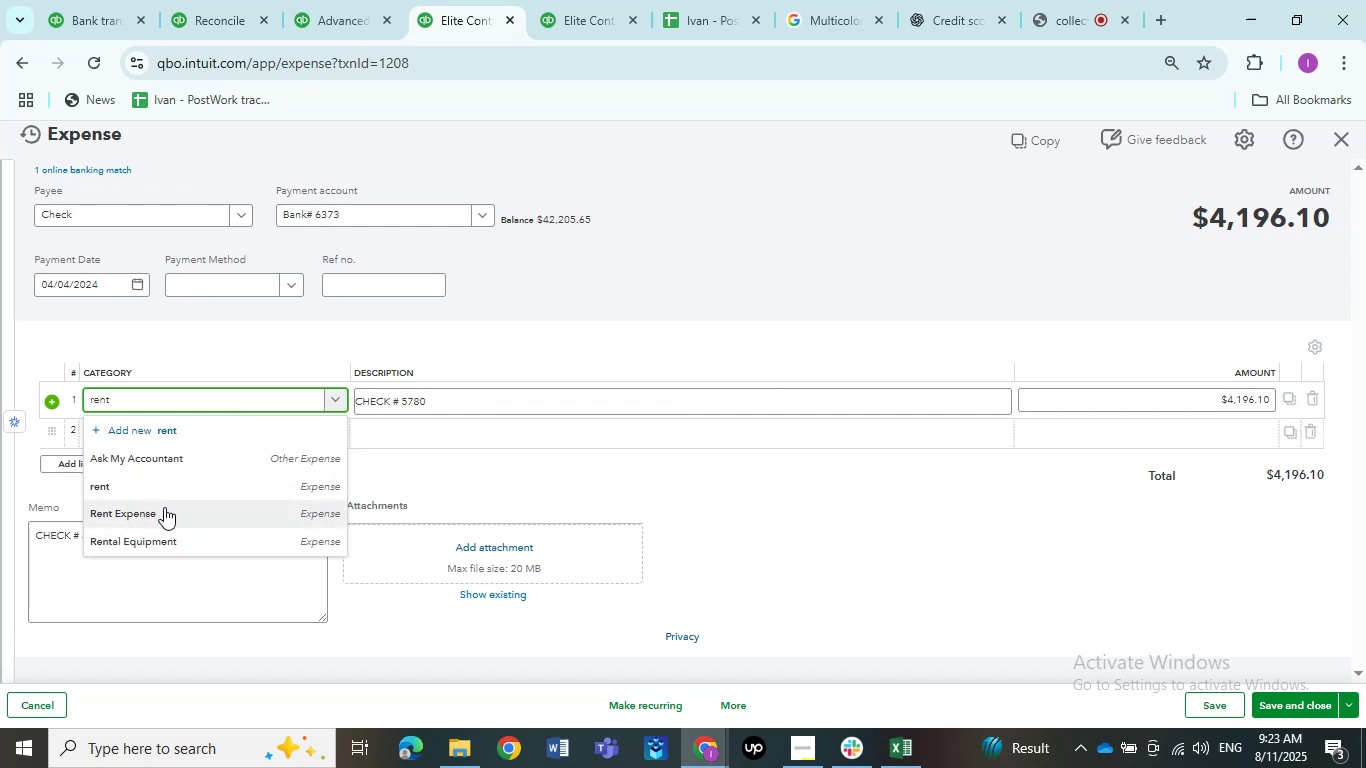 
left_click([164, 508])
 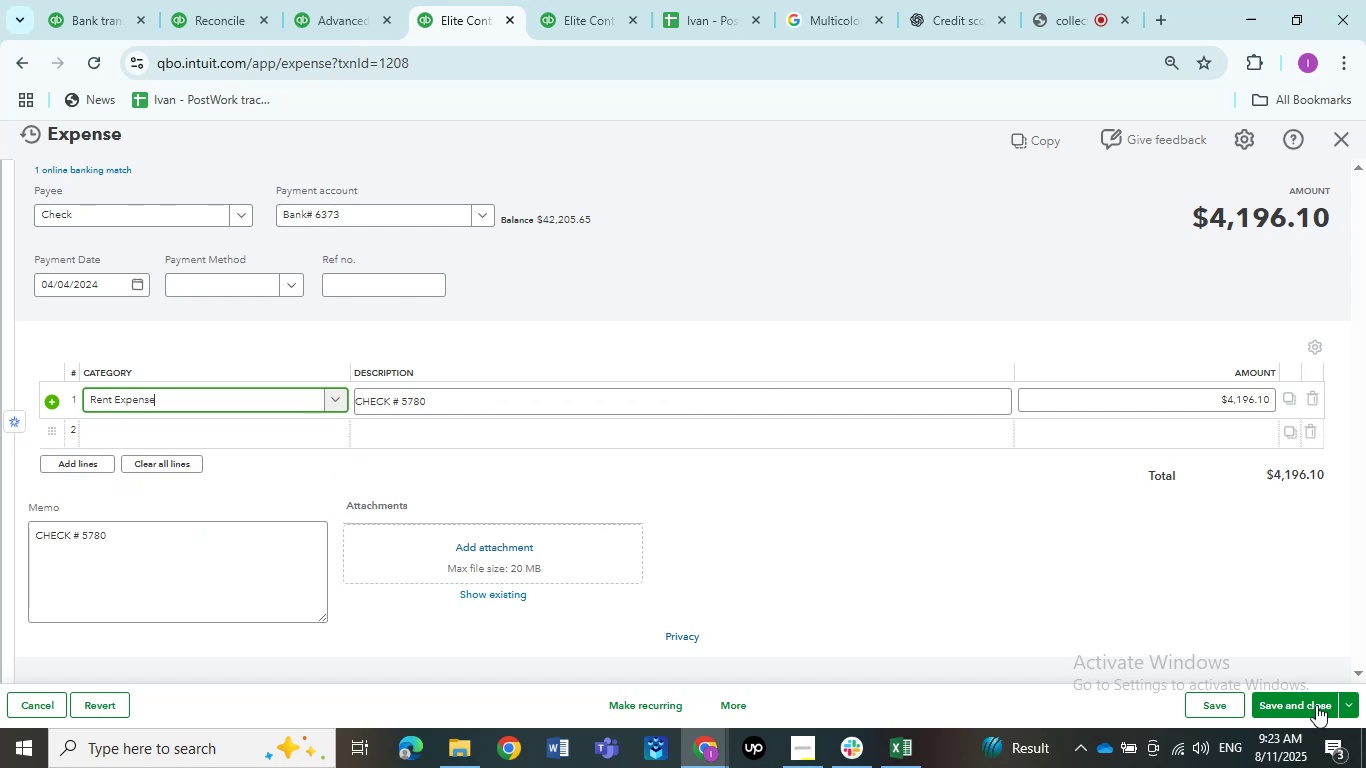 
left_click([1281, 707])
 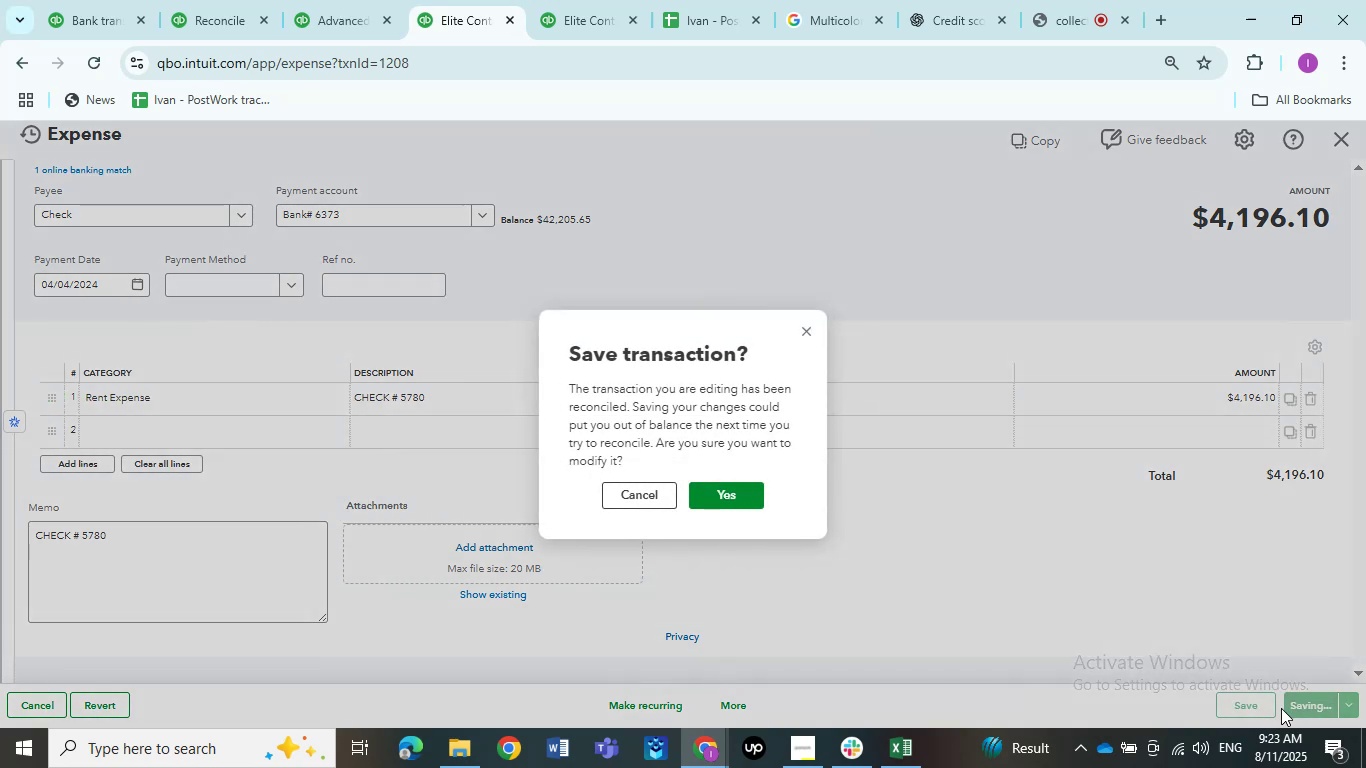 
left_click([738, 498])
 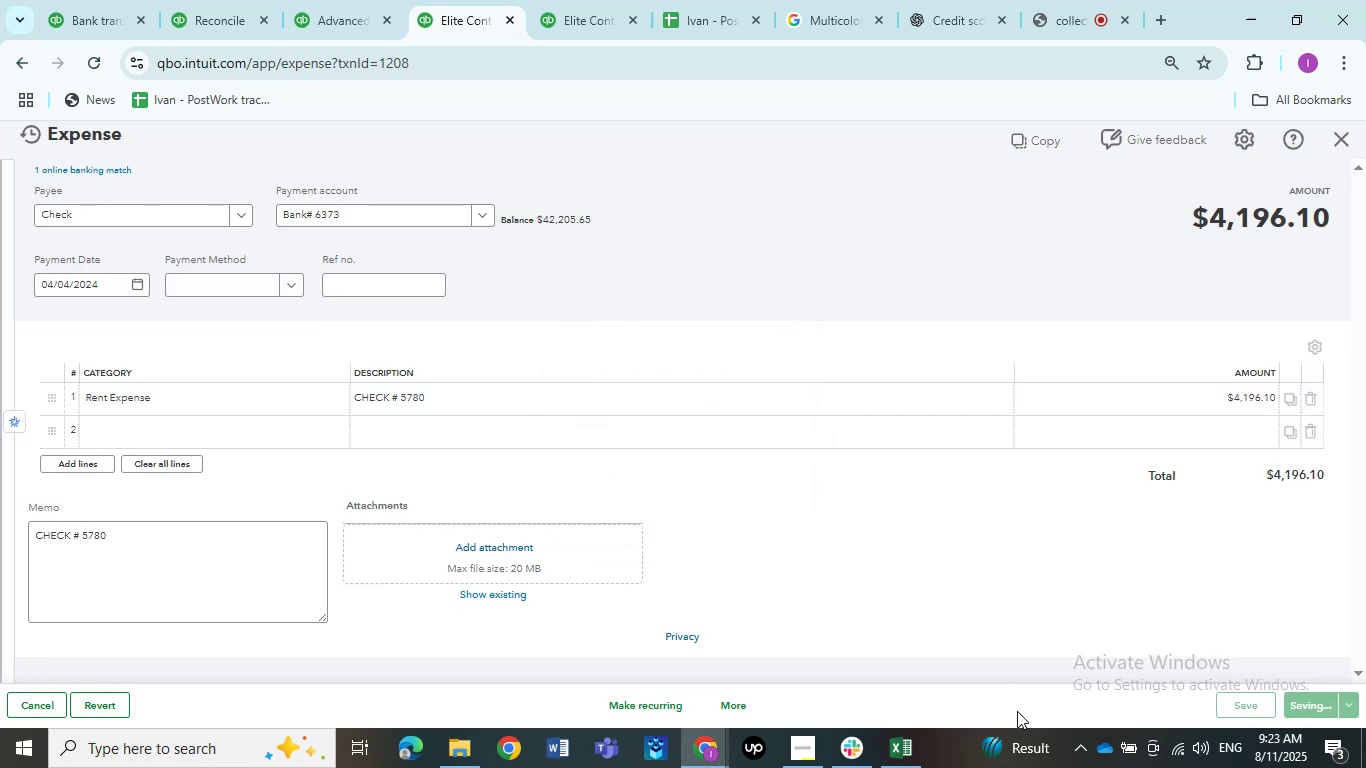 
mouse_move([1255, 735])
 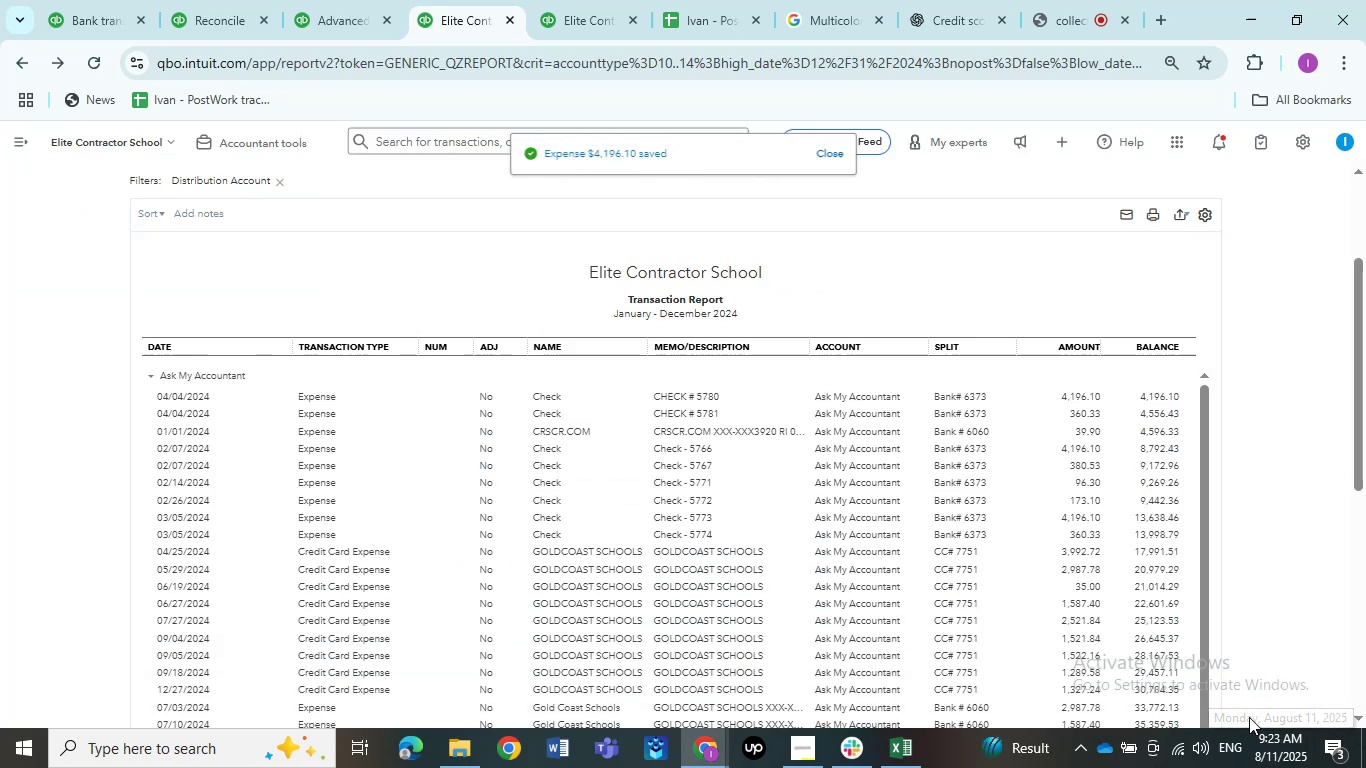 
mouse_move([1230, 672])
 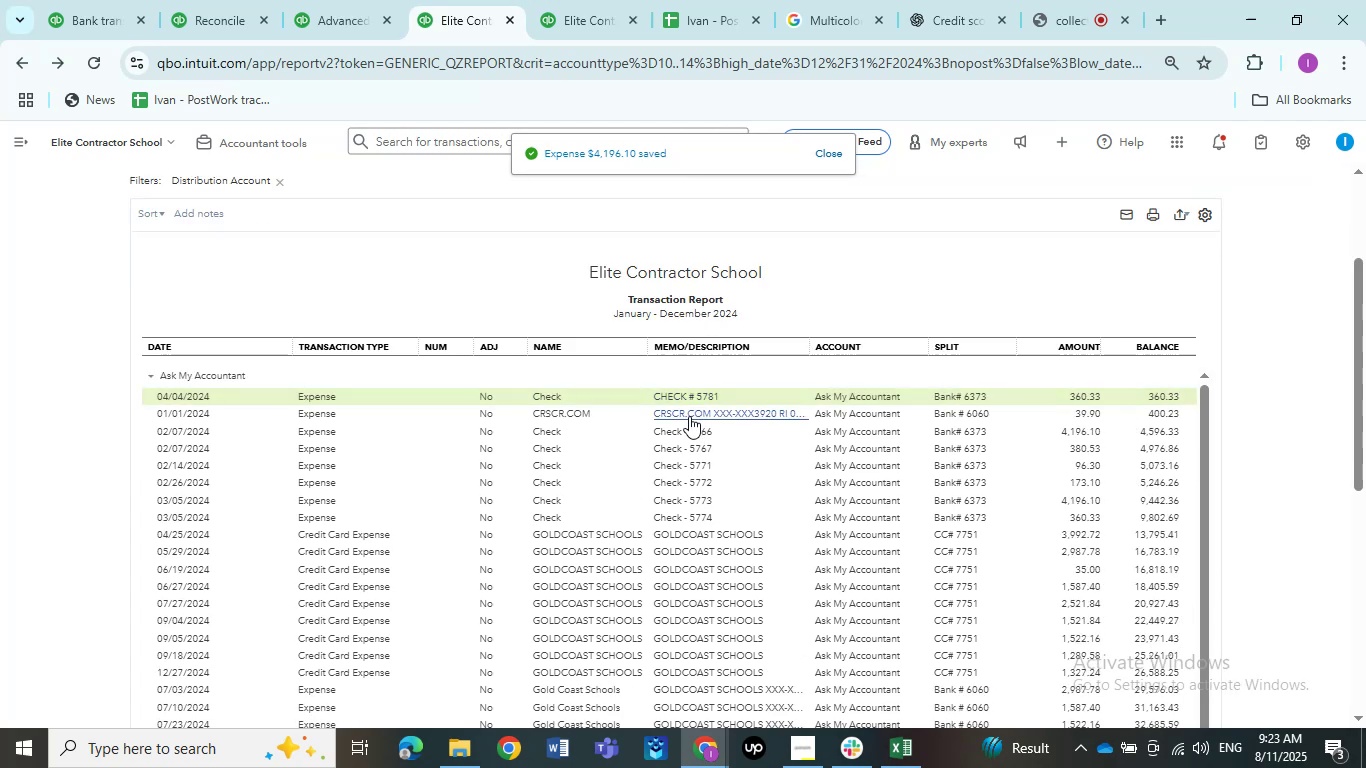 
left_click([689, 399])
 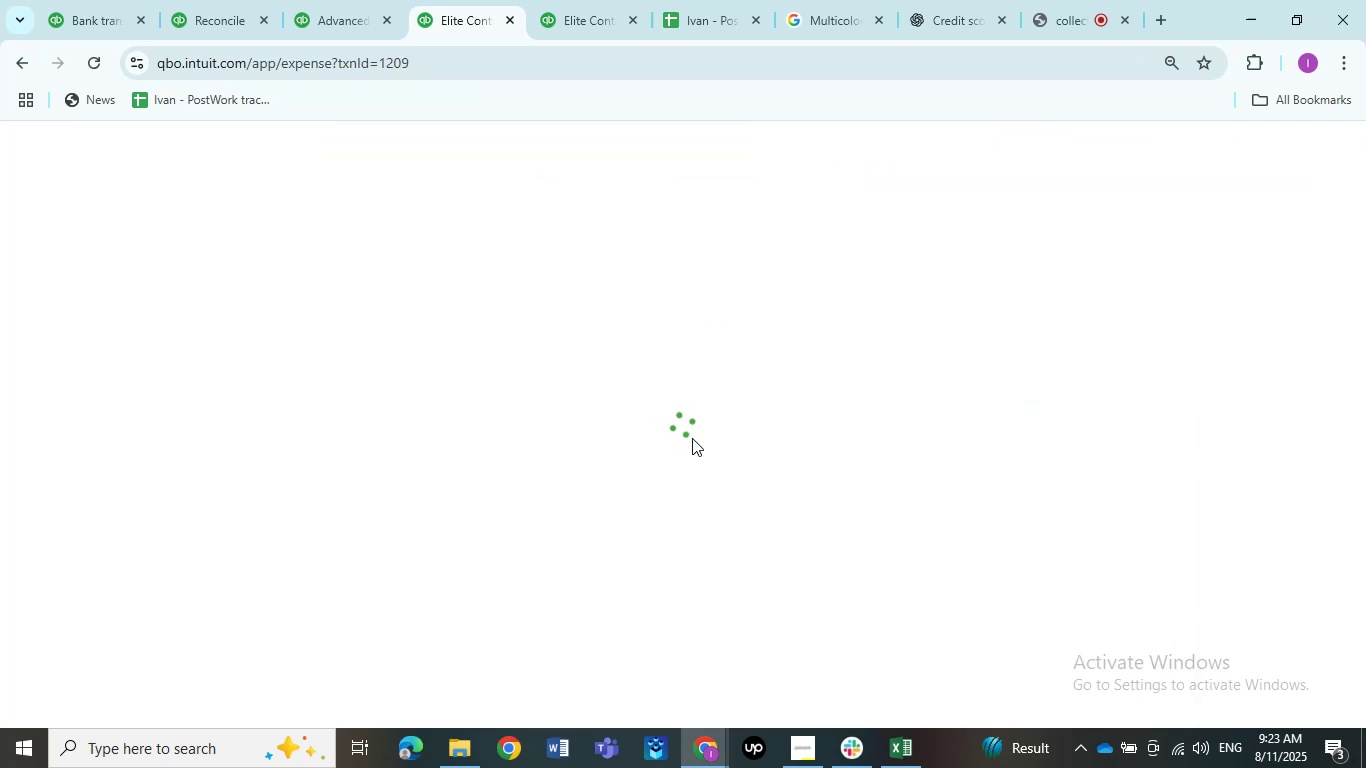 
left_click([1034, 2])
 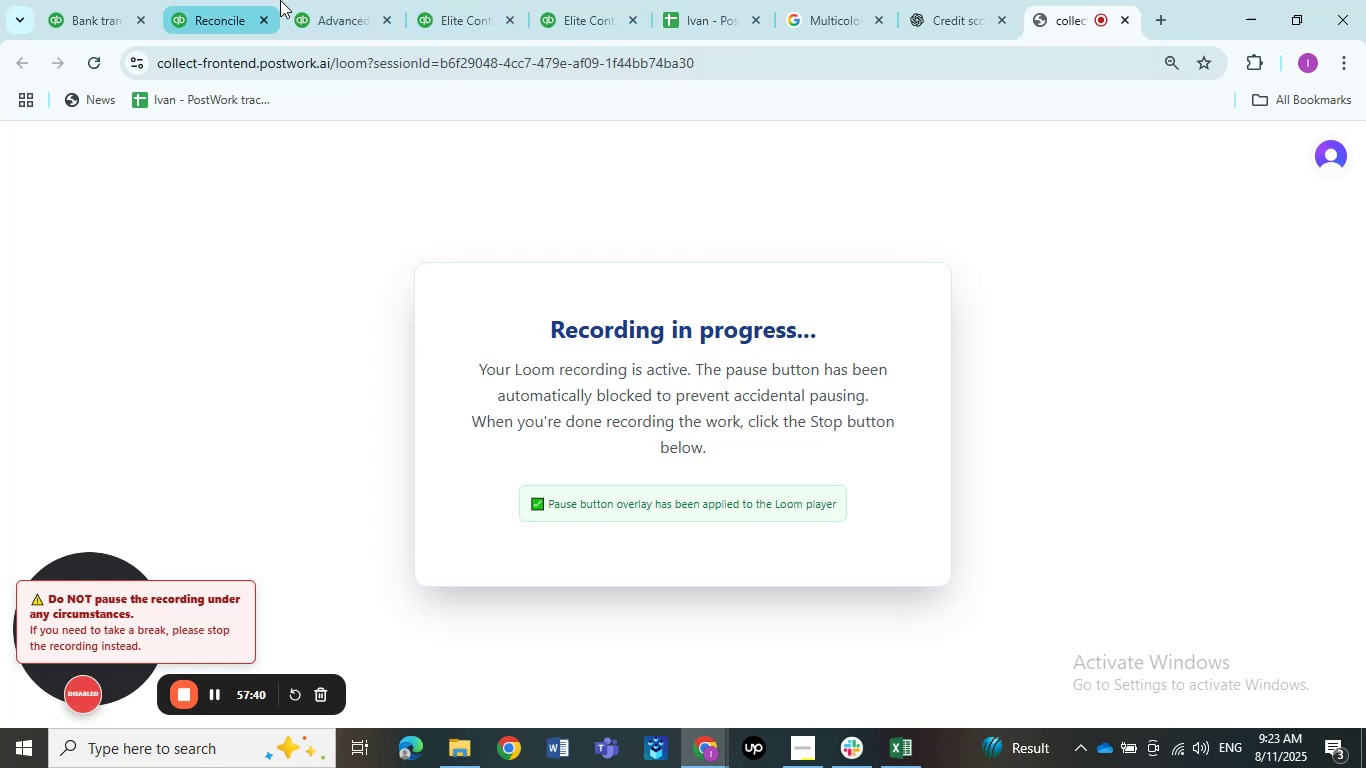 
left_click([363, 3])
 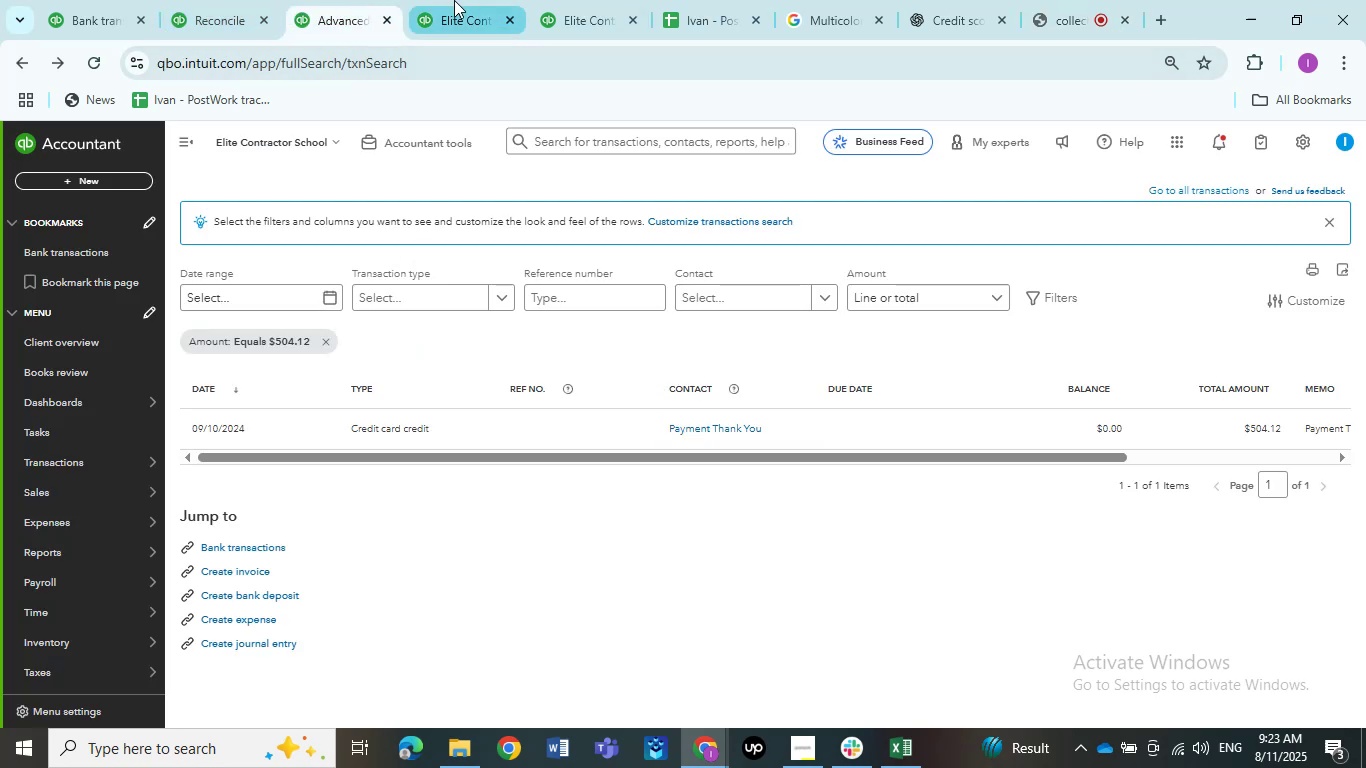 
left_click([454, 0])
 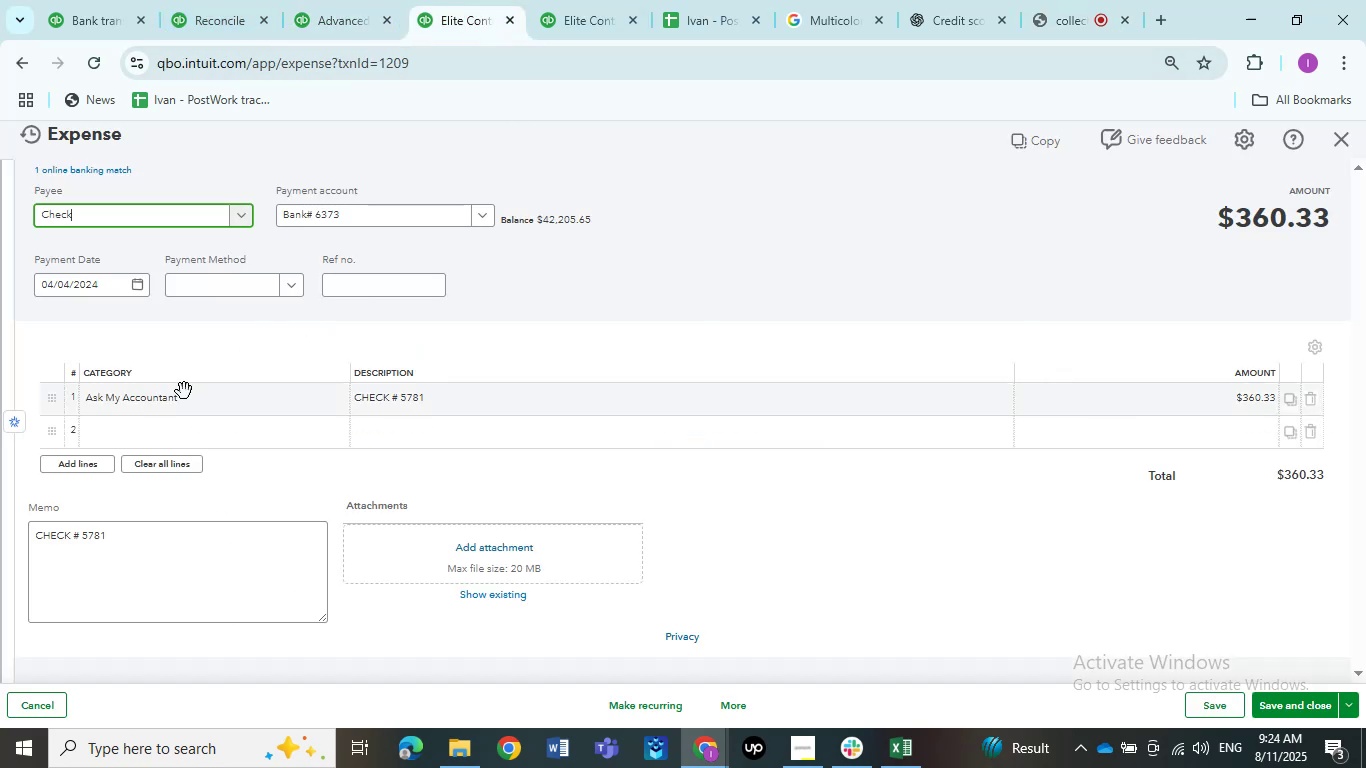 
left_click([184, 391])
 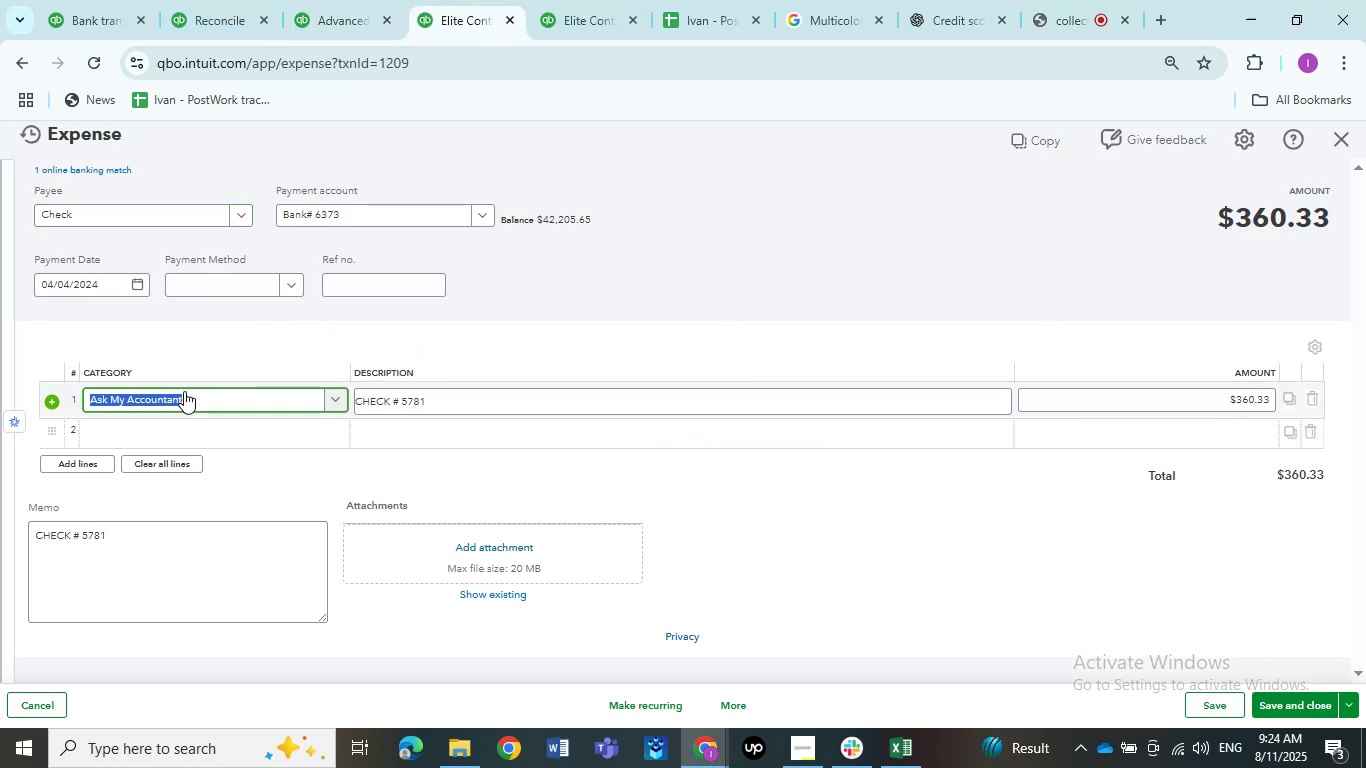 
type(utili)
 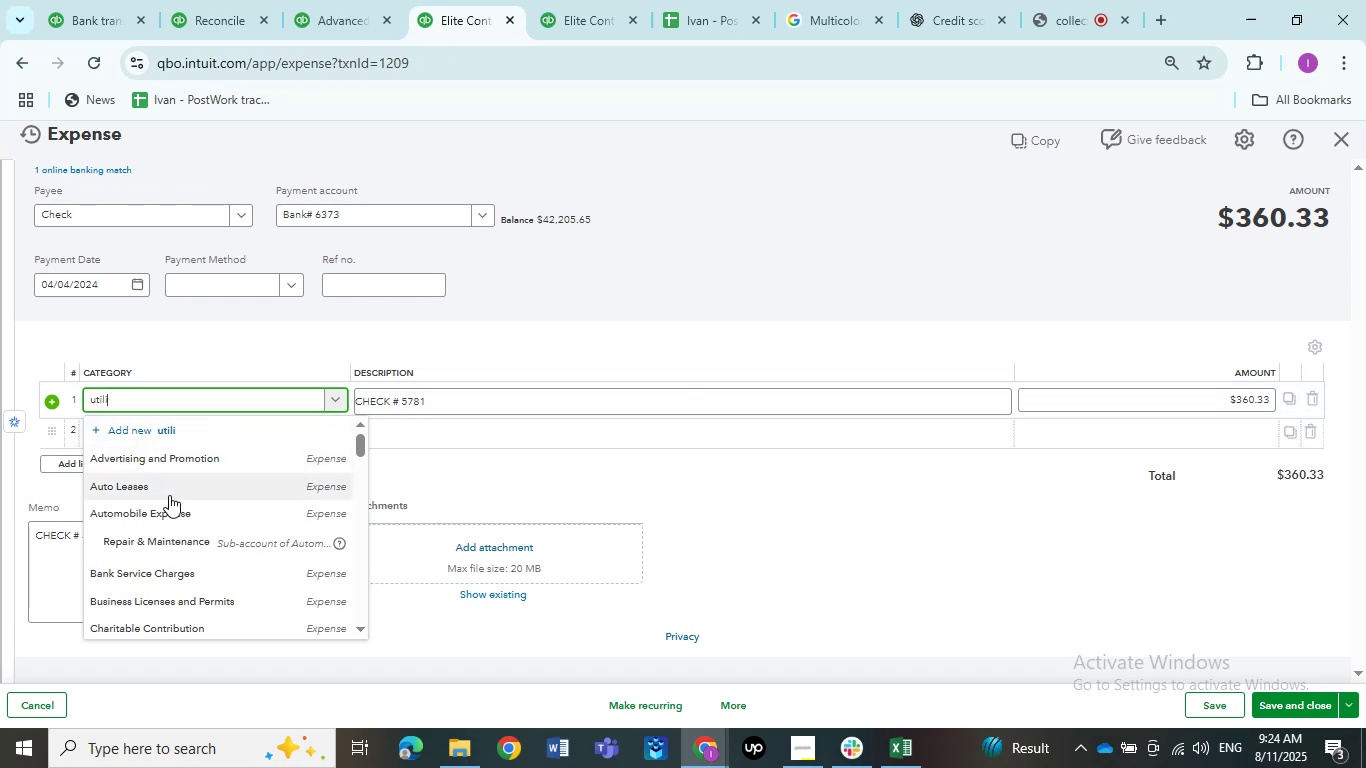 
left_click([169, 495])
 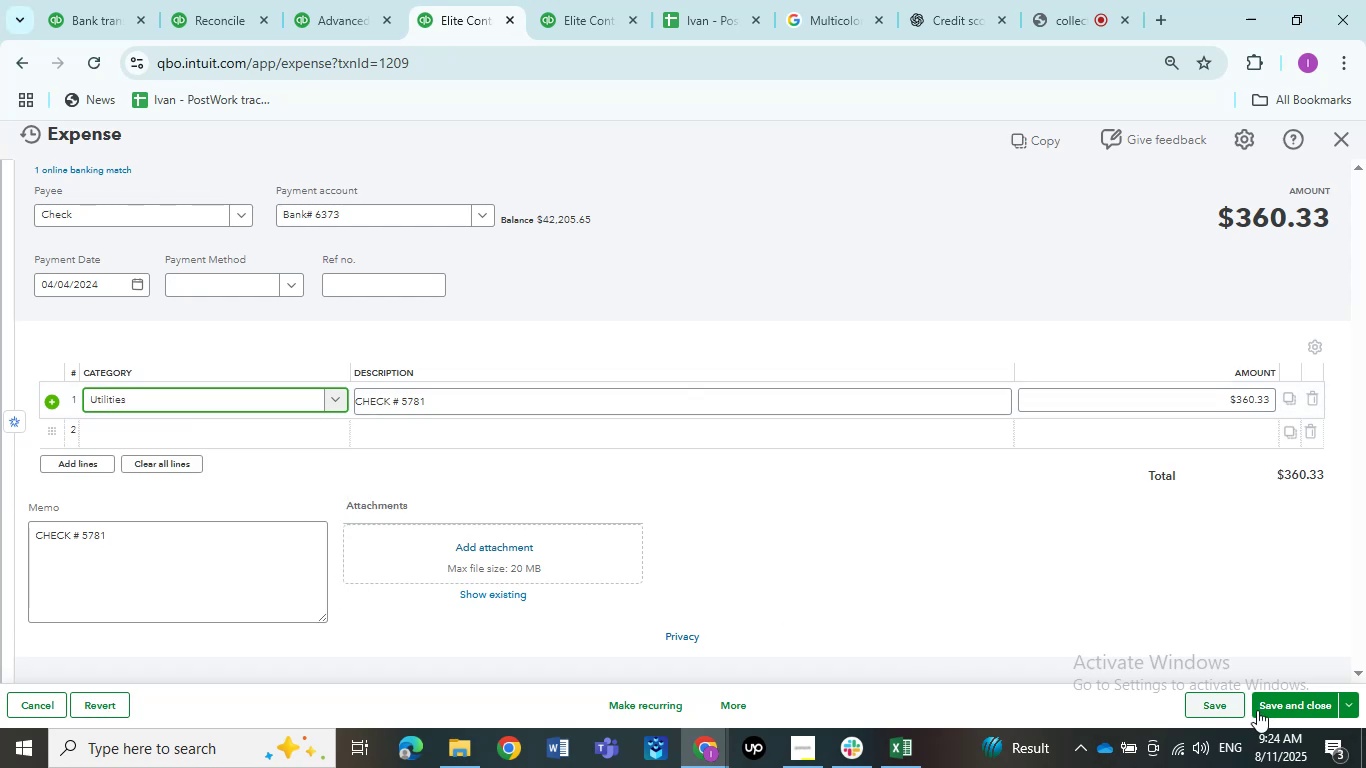 
left_click([1258, 710])
 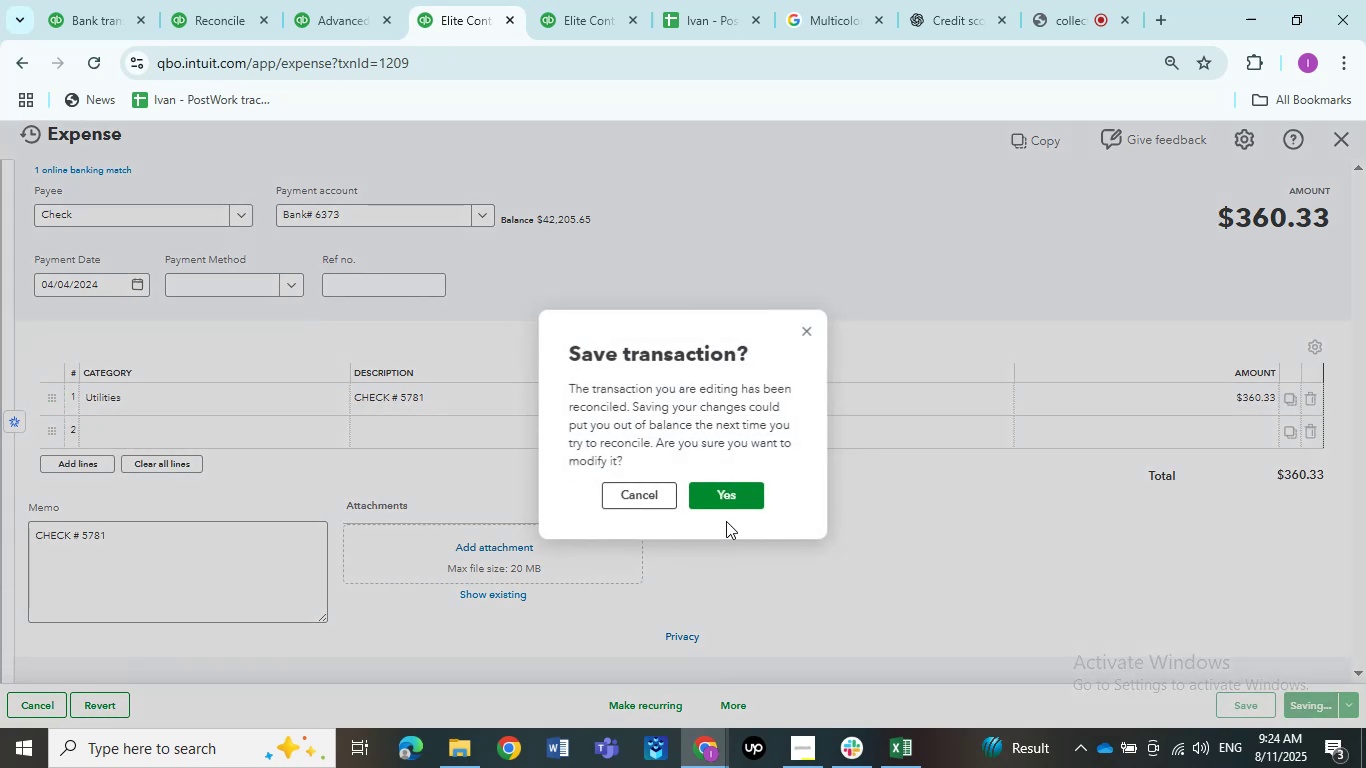 
left_click([730, 492])
 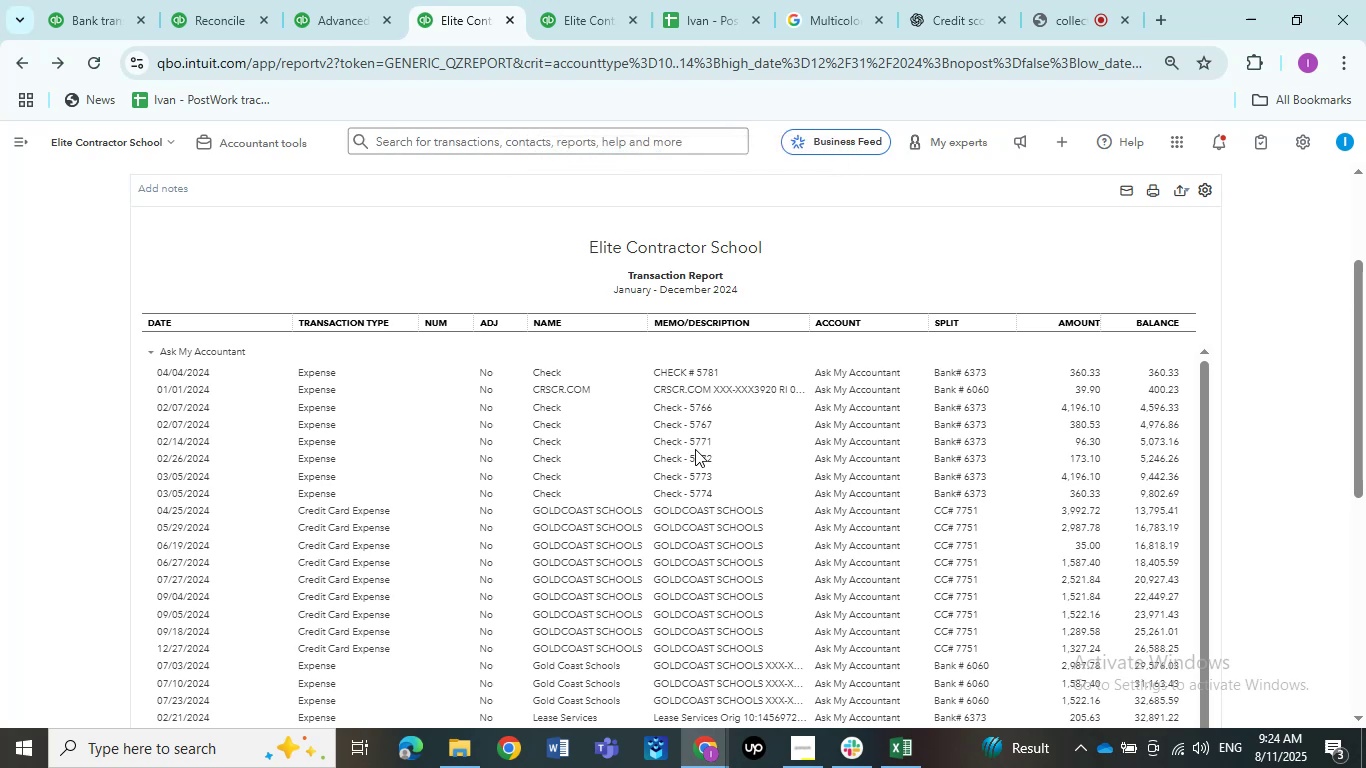 
wait(14.62)
 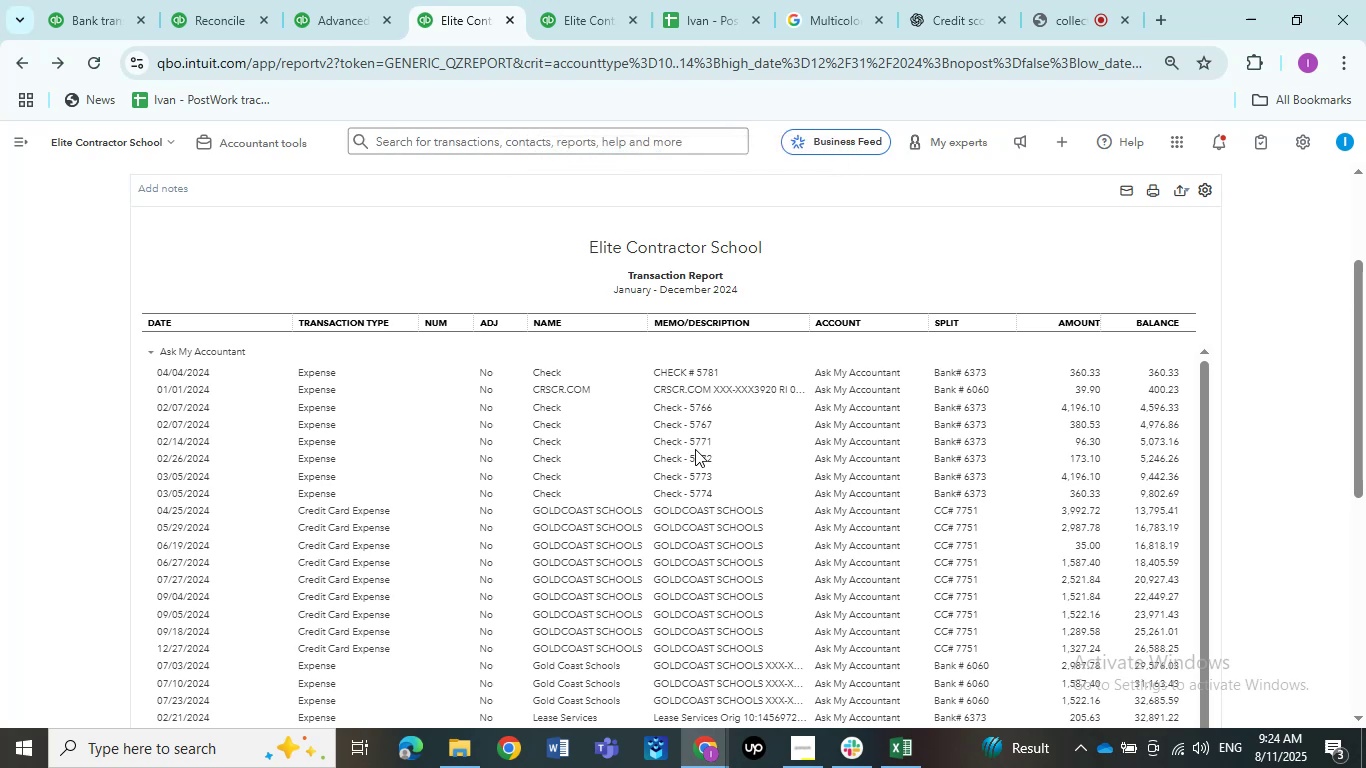 
left_click([695, 404])
 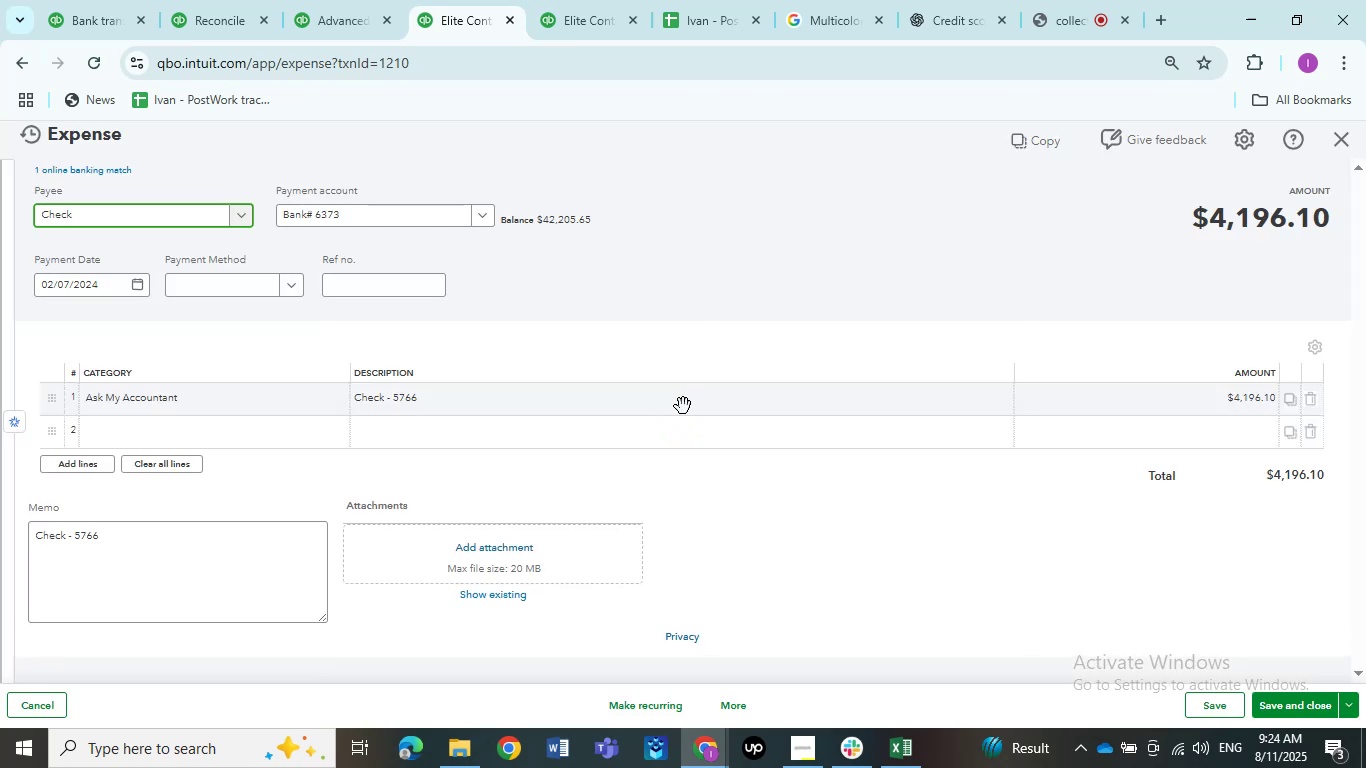 
left_click([212, 398])
 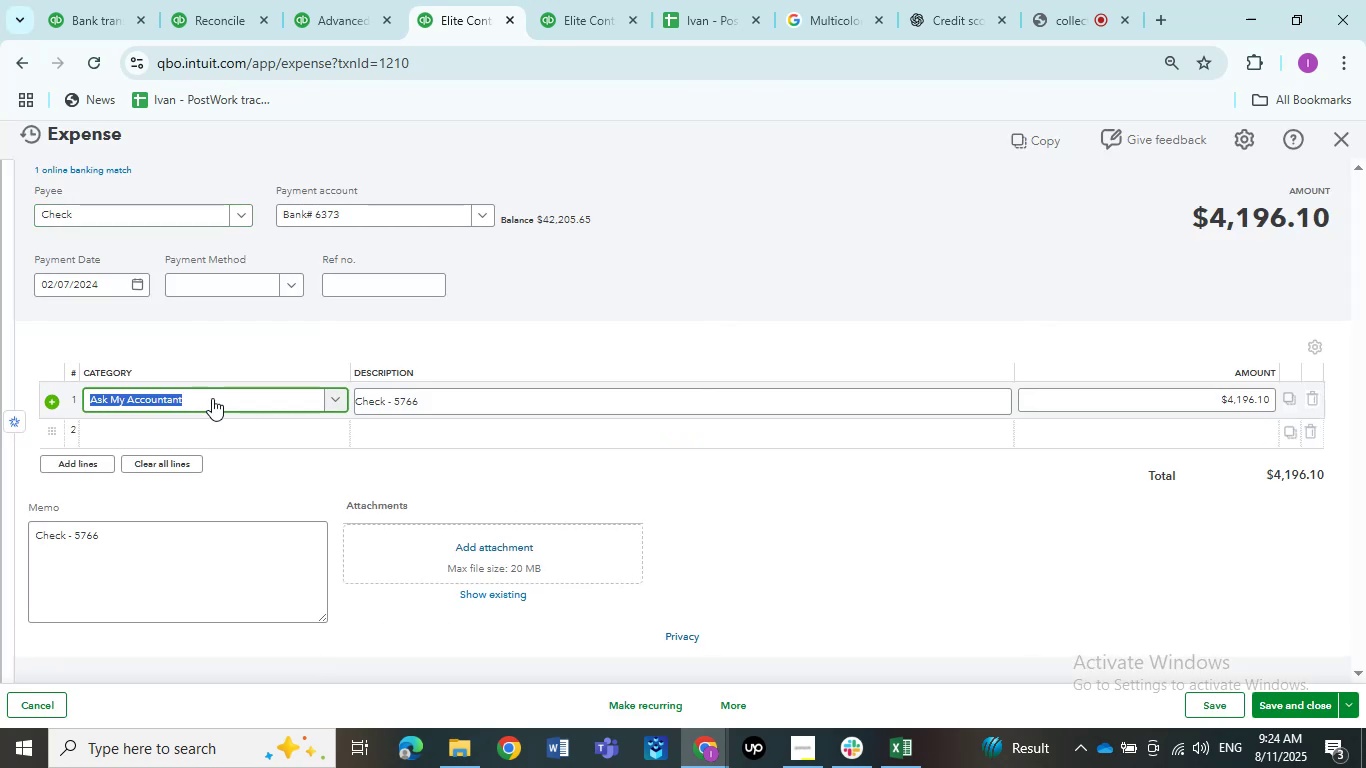 
type(rent)
 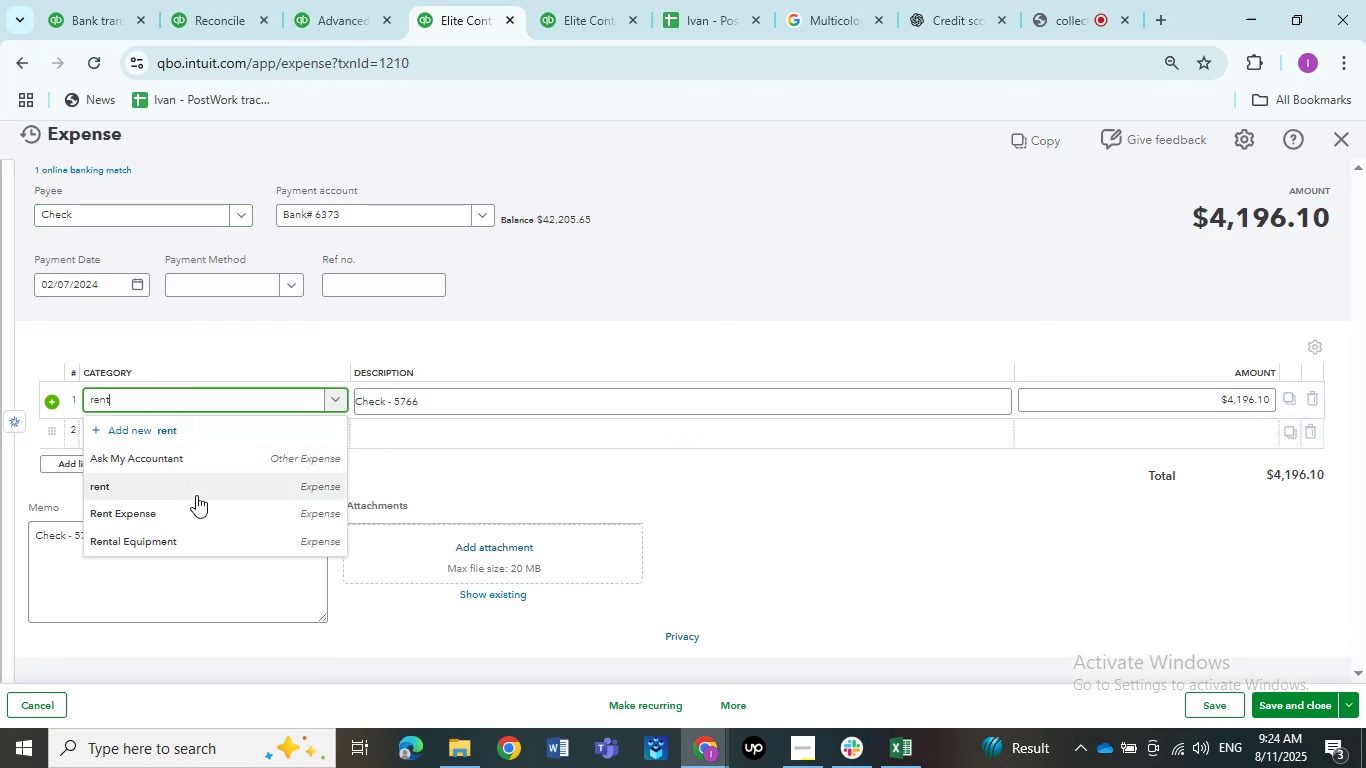 
left_click([190, 511])
 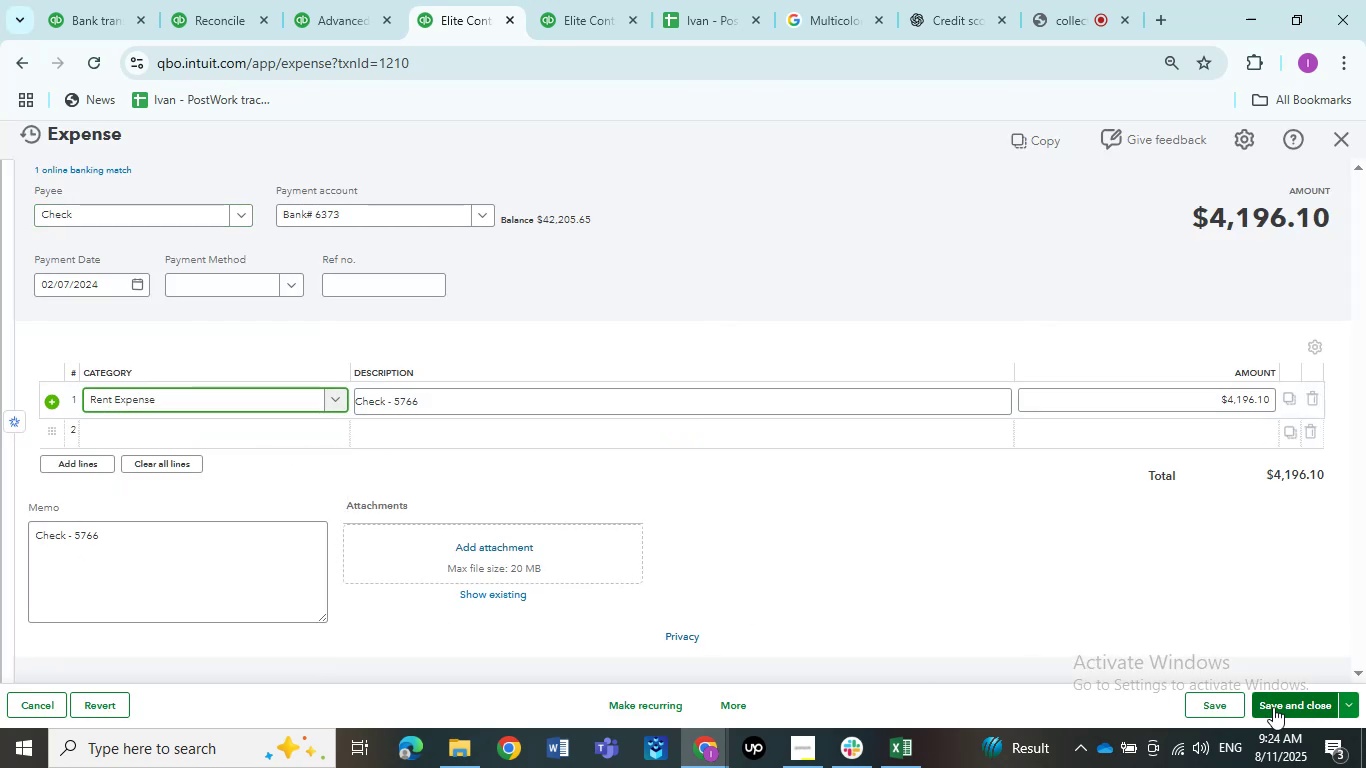 
left_click([1273, 707])
 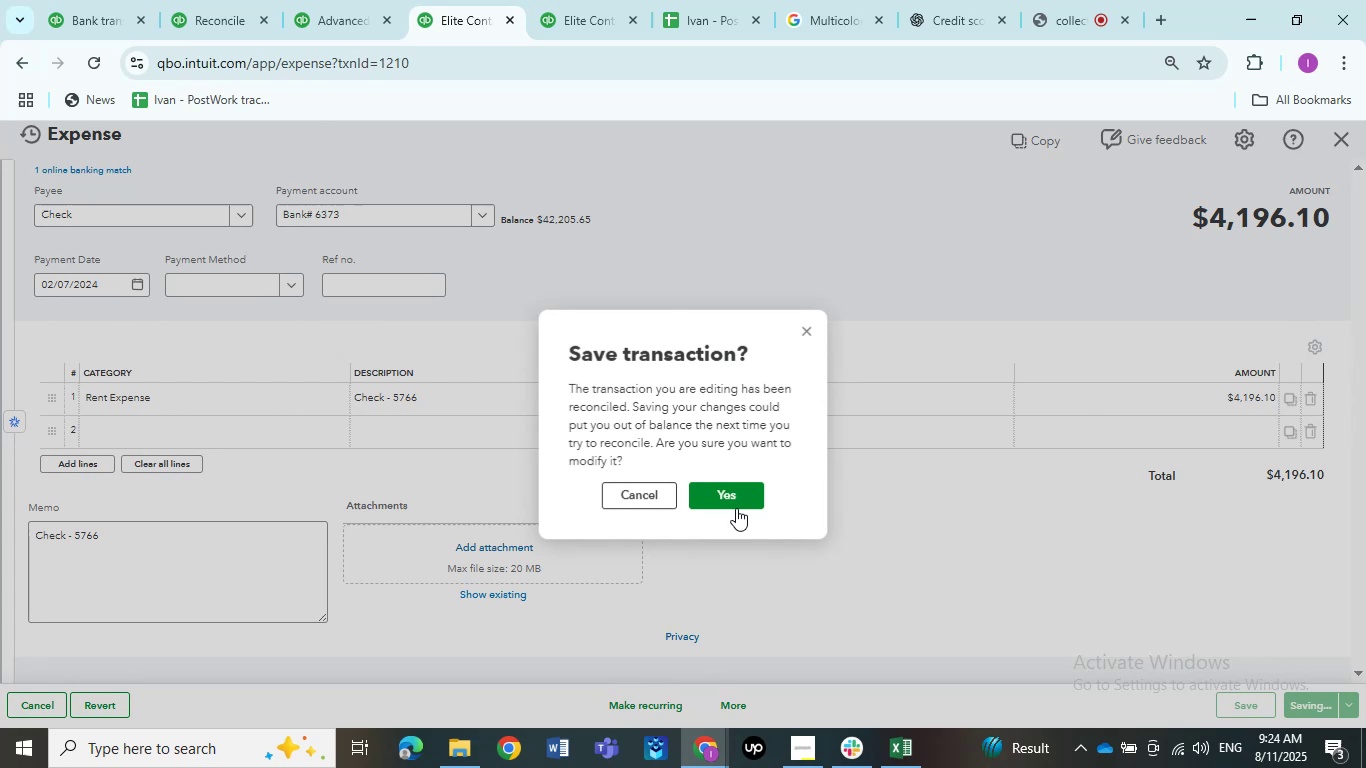 
left_click([736, 497])
 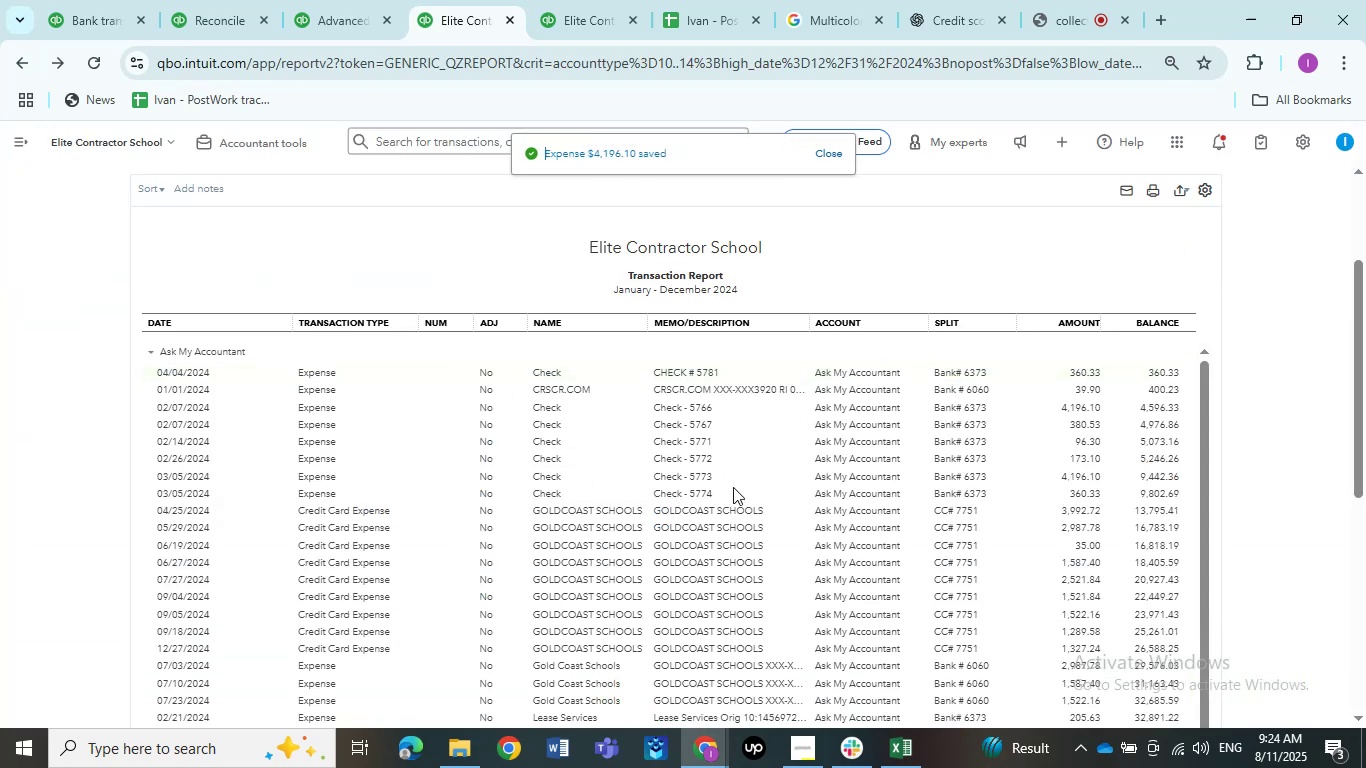 
wait(8.49)
 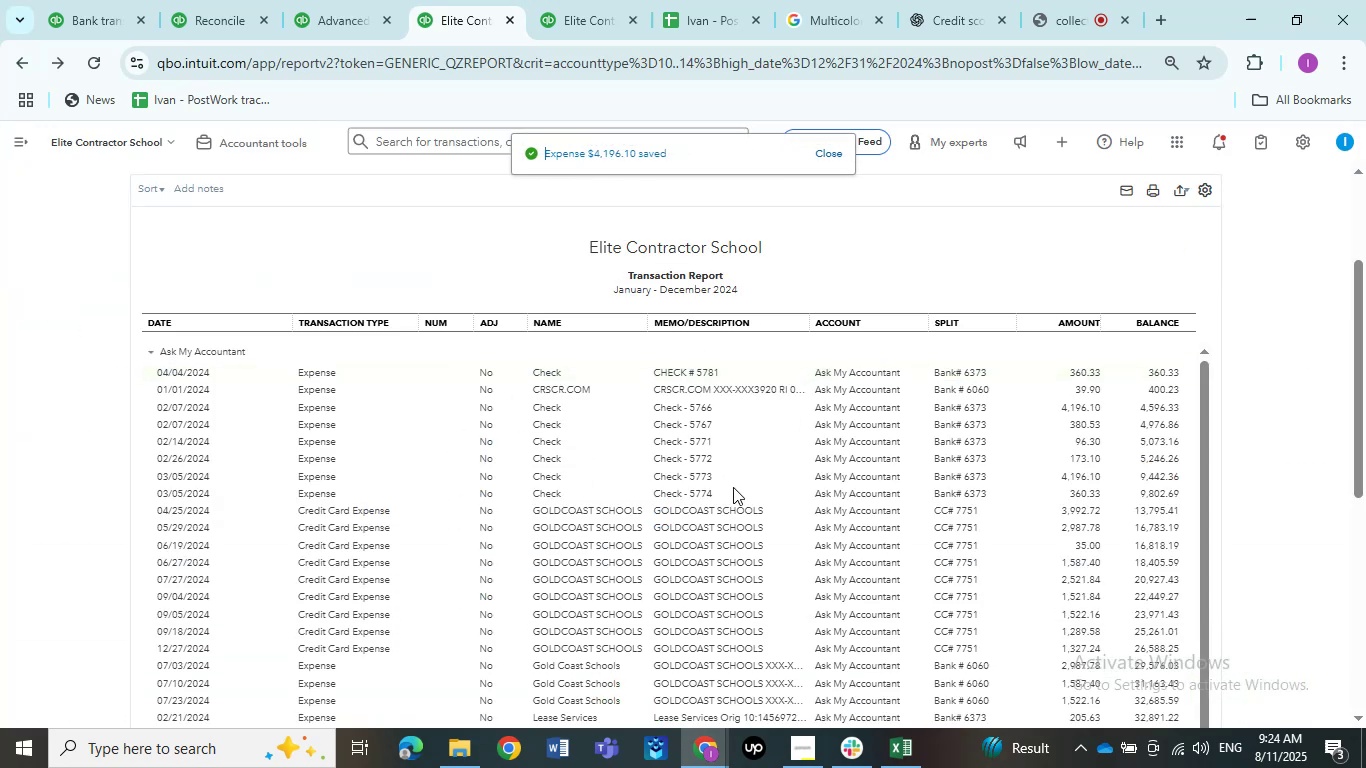 
left_click([702, 421])
 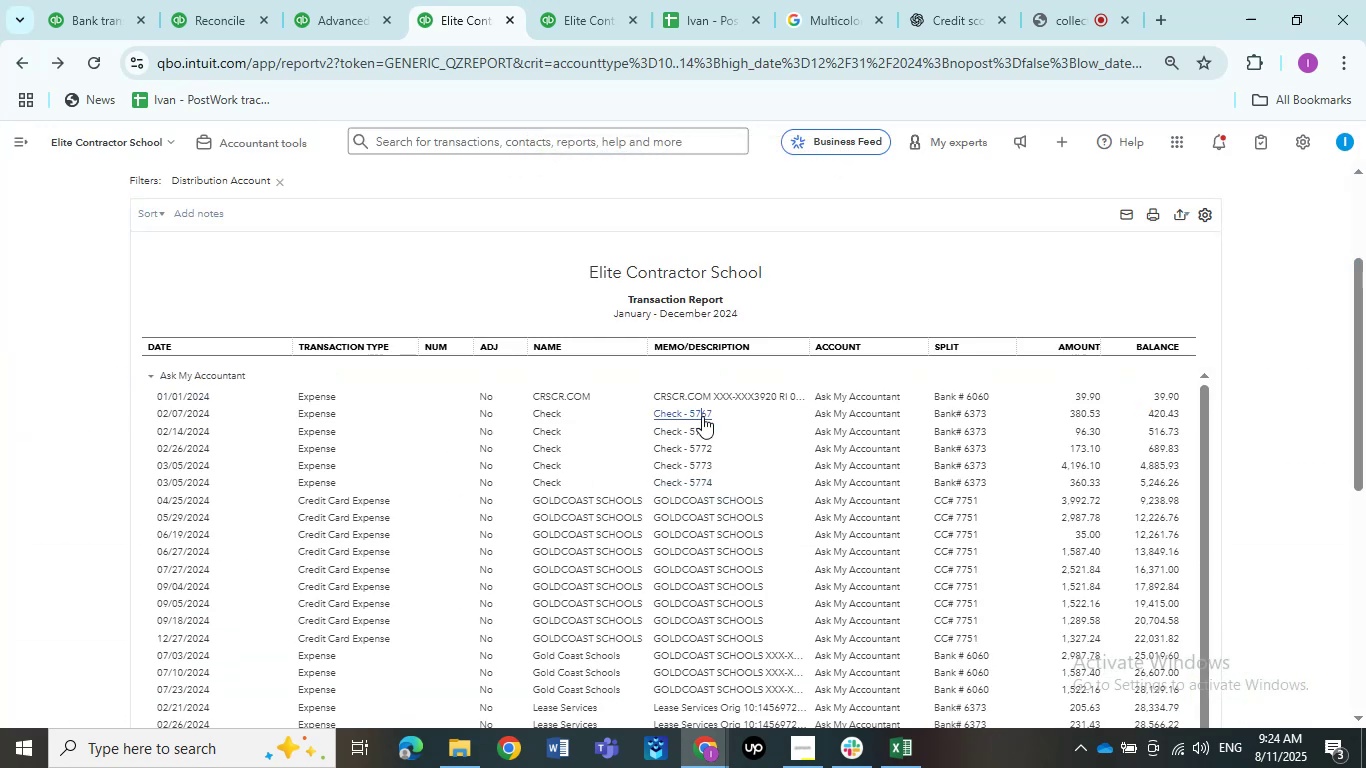 
left_click([702, 416])
 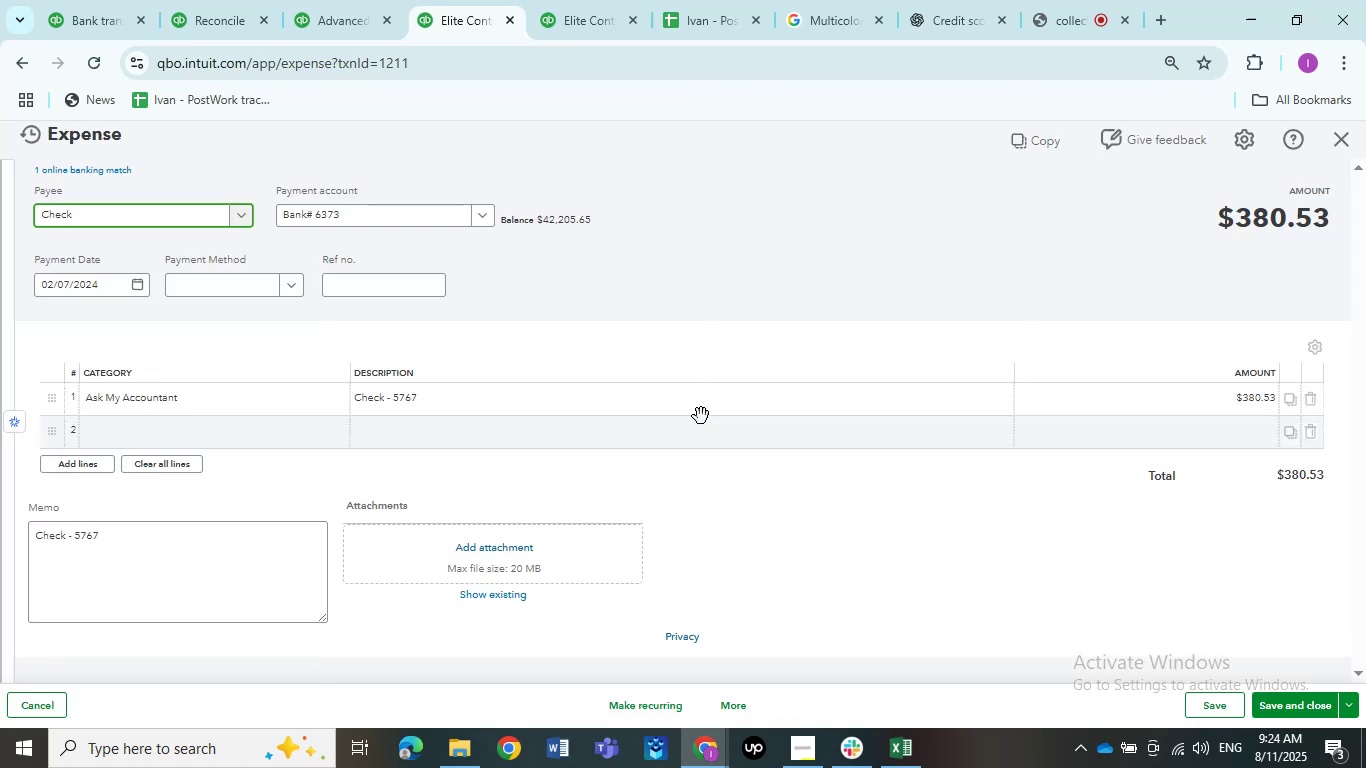 
wait(5.83)
 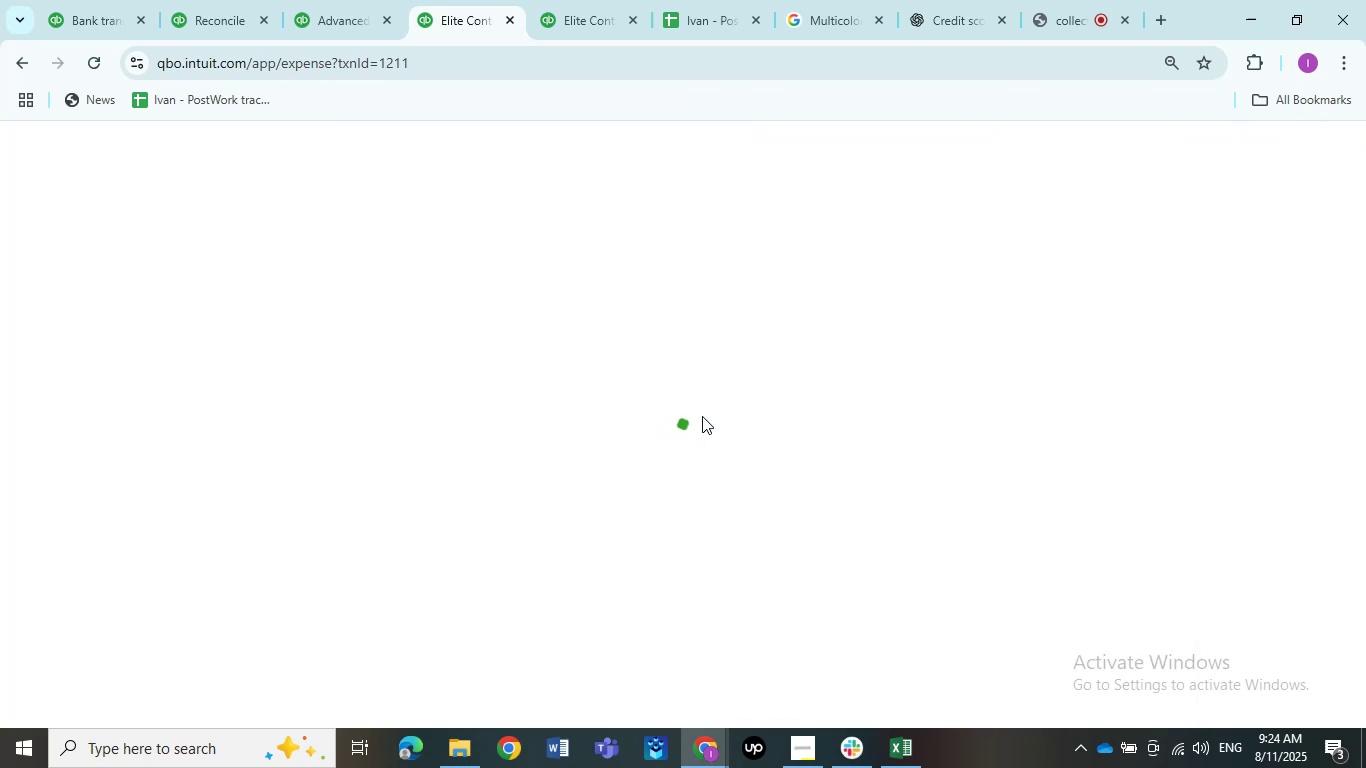 
left_click([209, 406])
 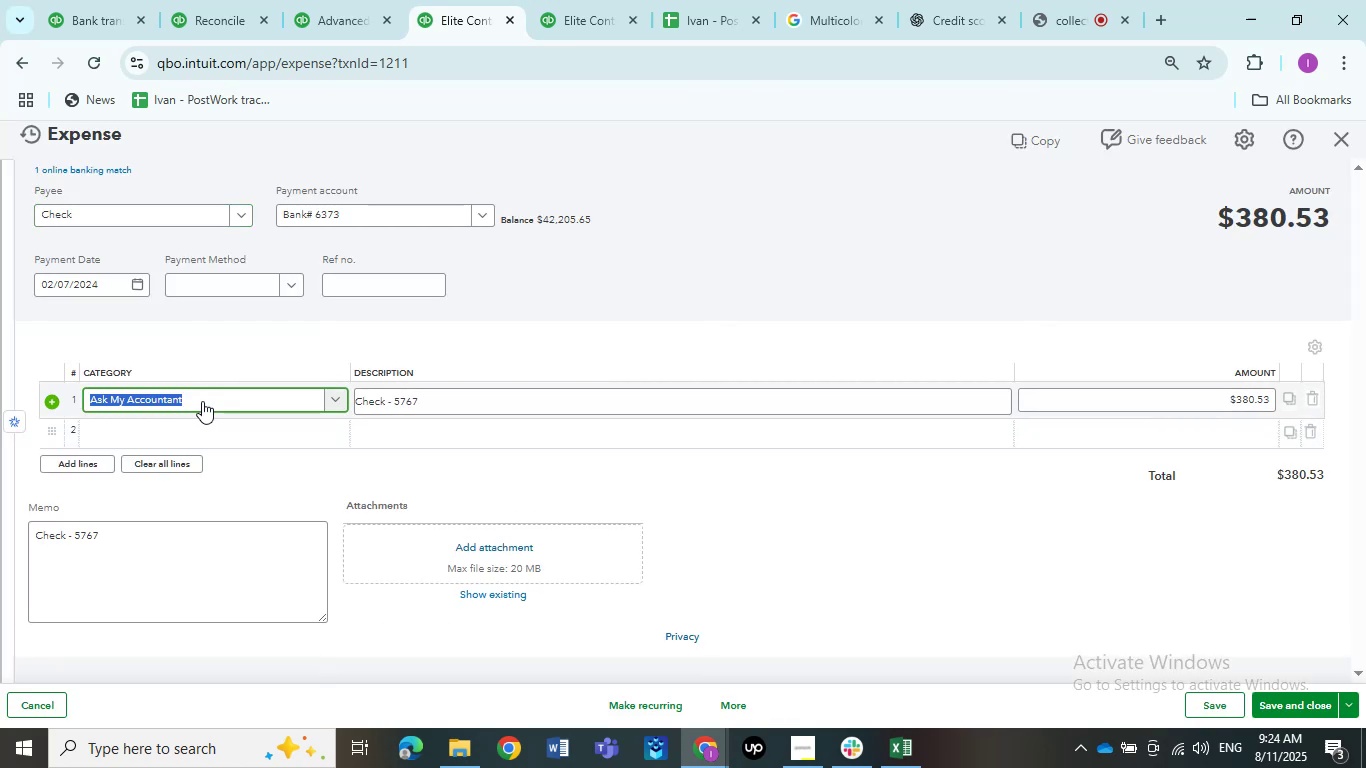 
type(utili)
 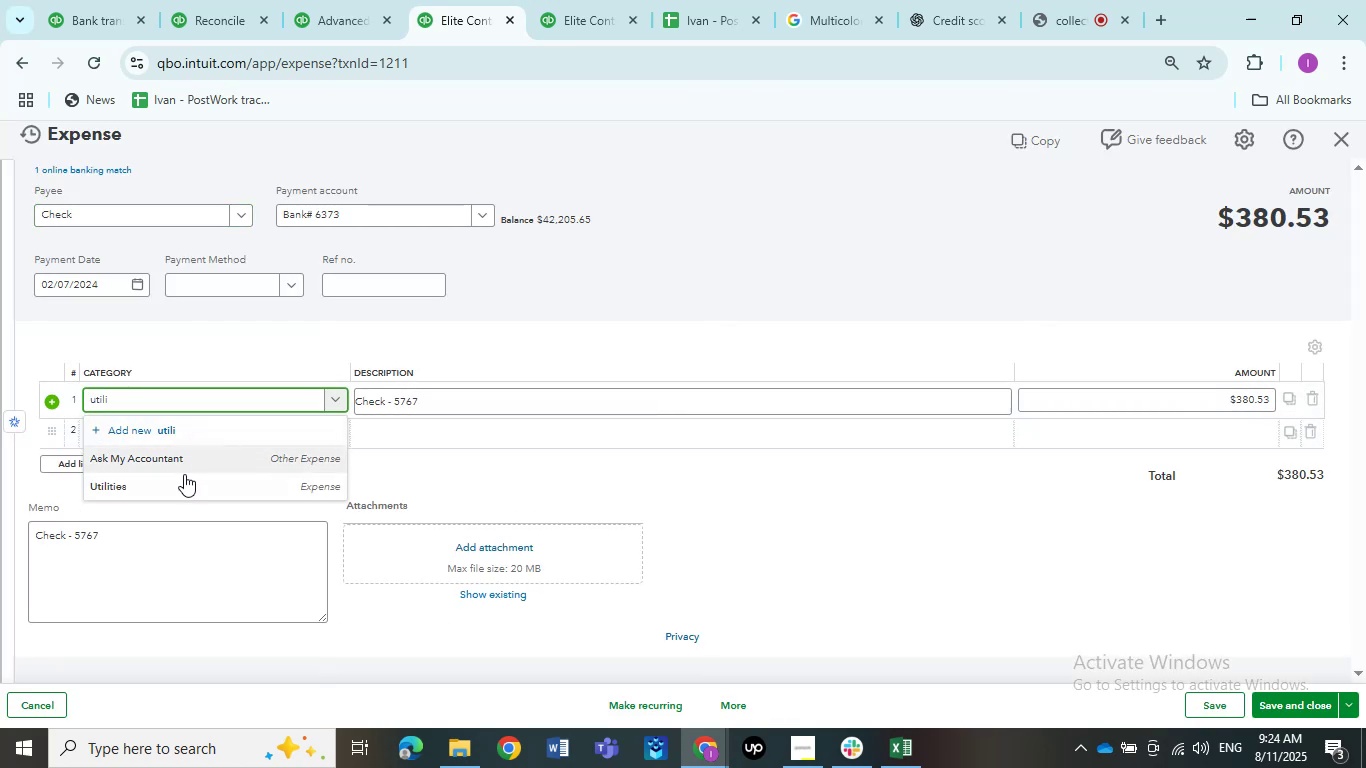 
left_click([180, 476])
 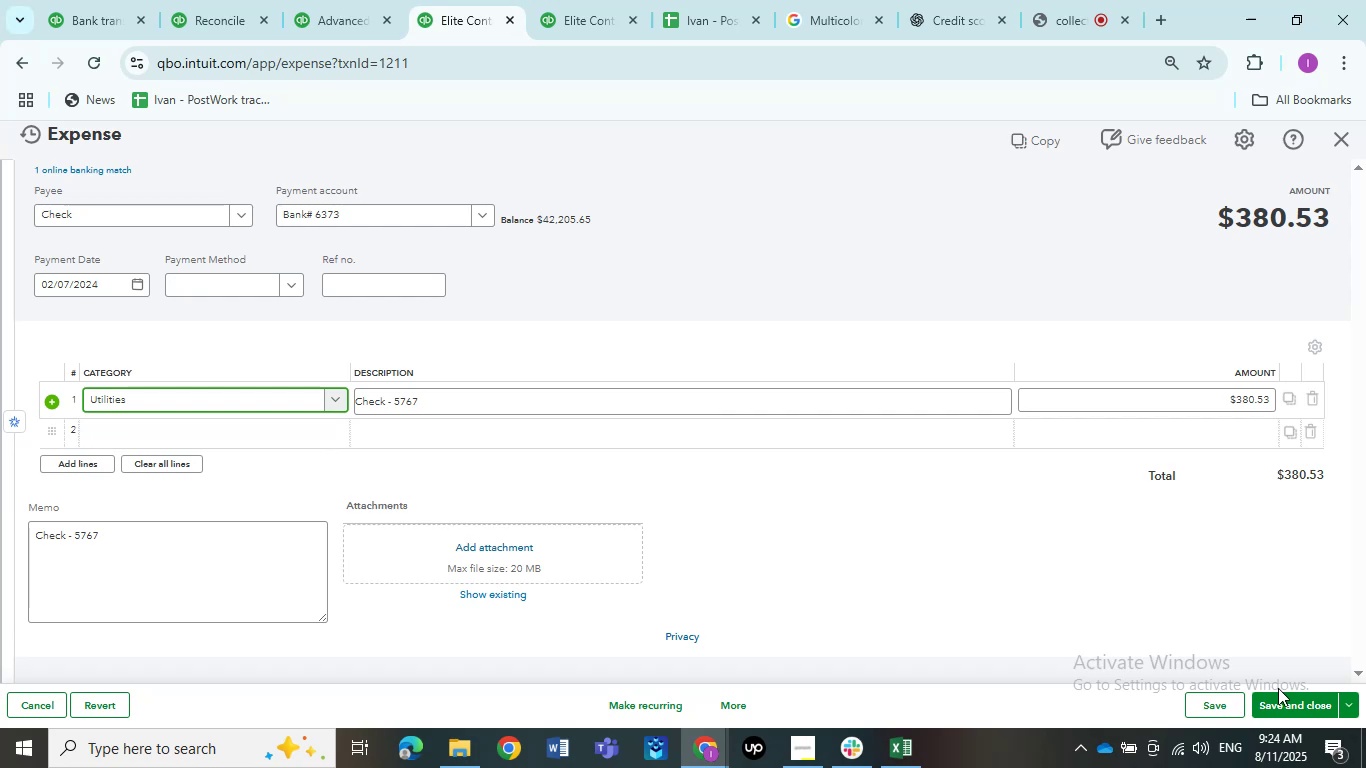 
left_click([1278, 696])
 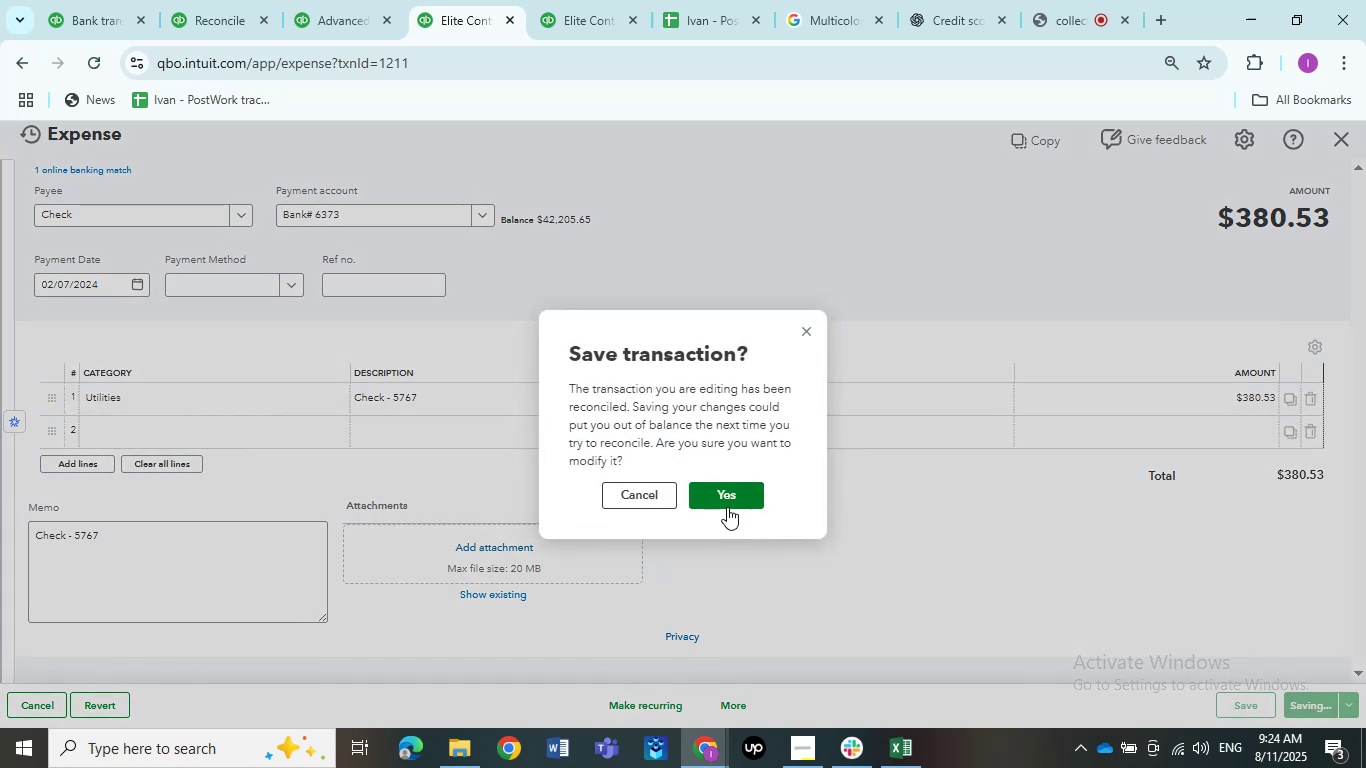 
left_click([727, 507])
 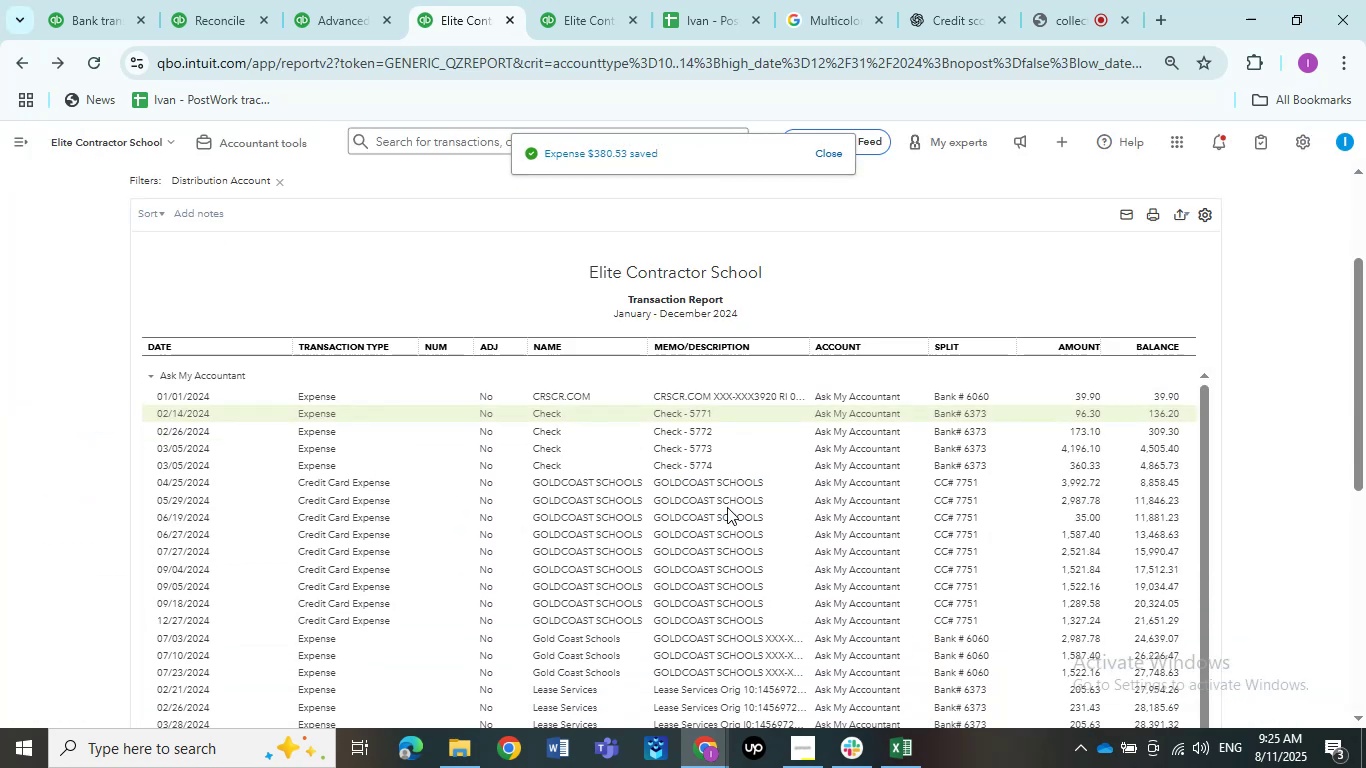 
wait(7.34)
 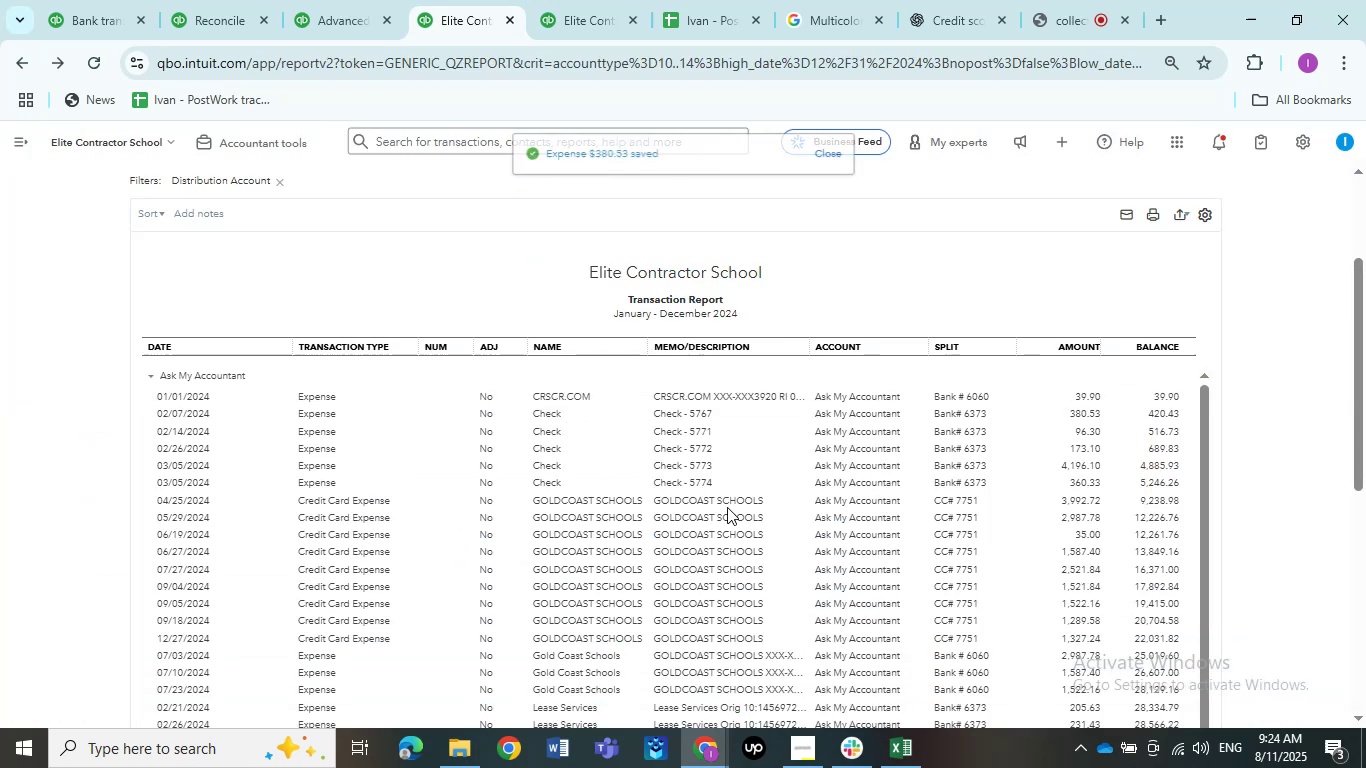 
left_click([699, 416])
 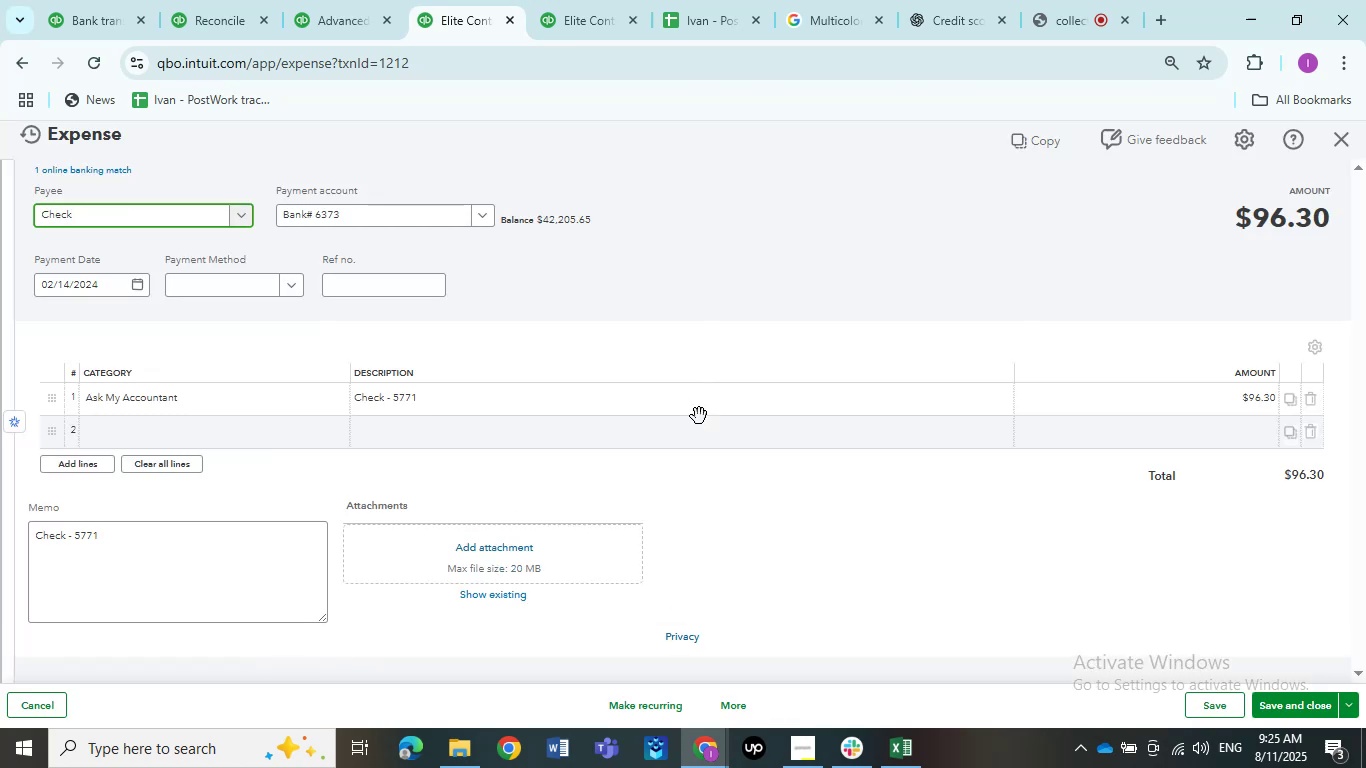 
wait(7.67)
 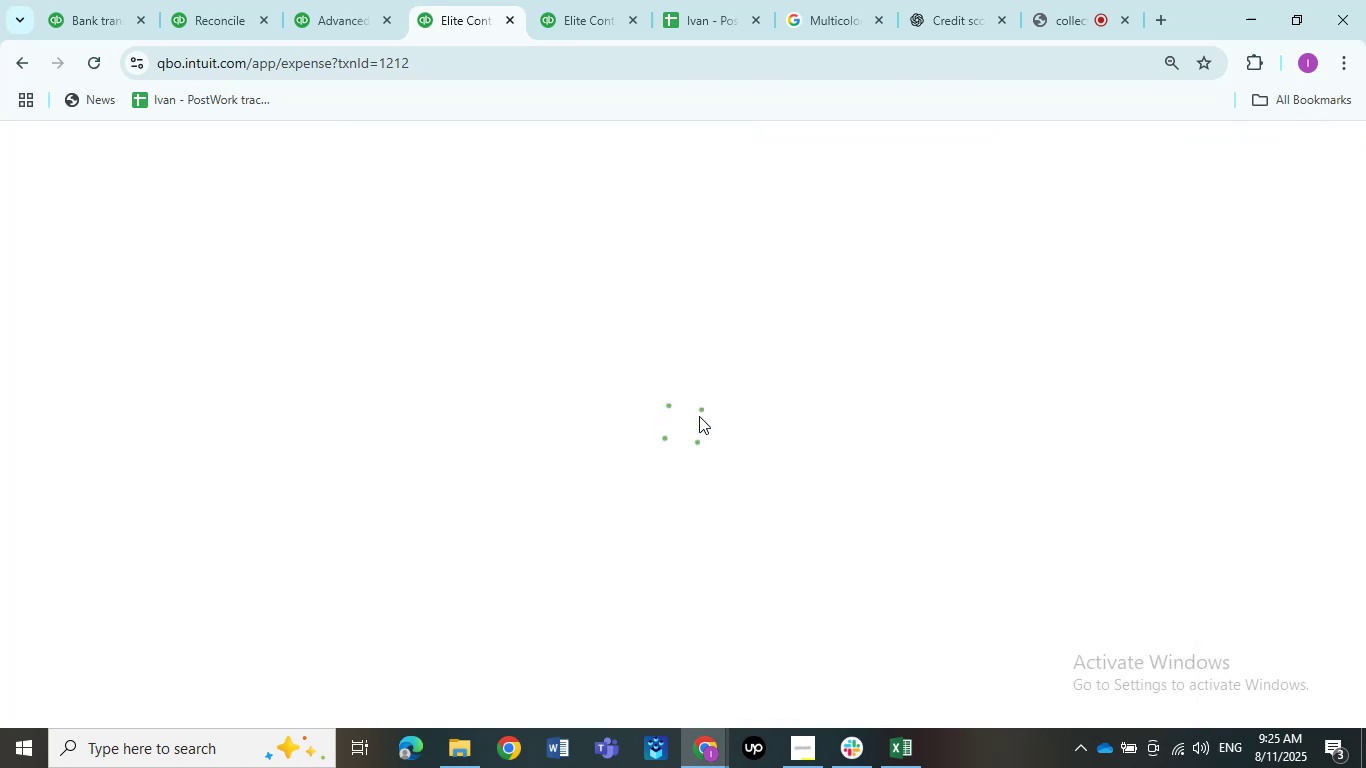 
left_click([210, 387])
 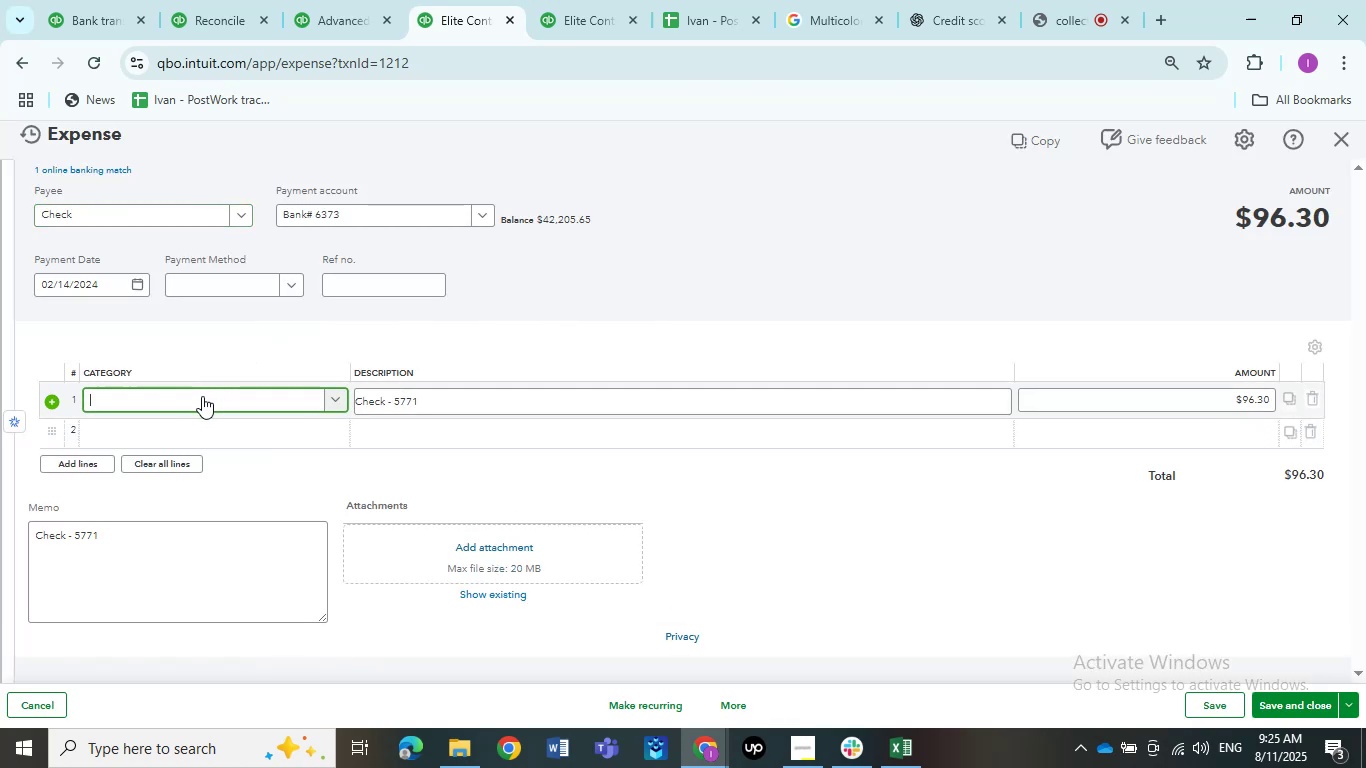 
left_click([202, 396])
 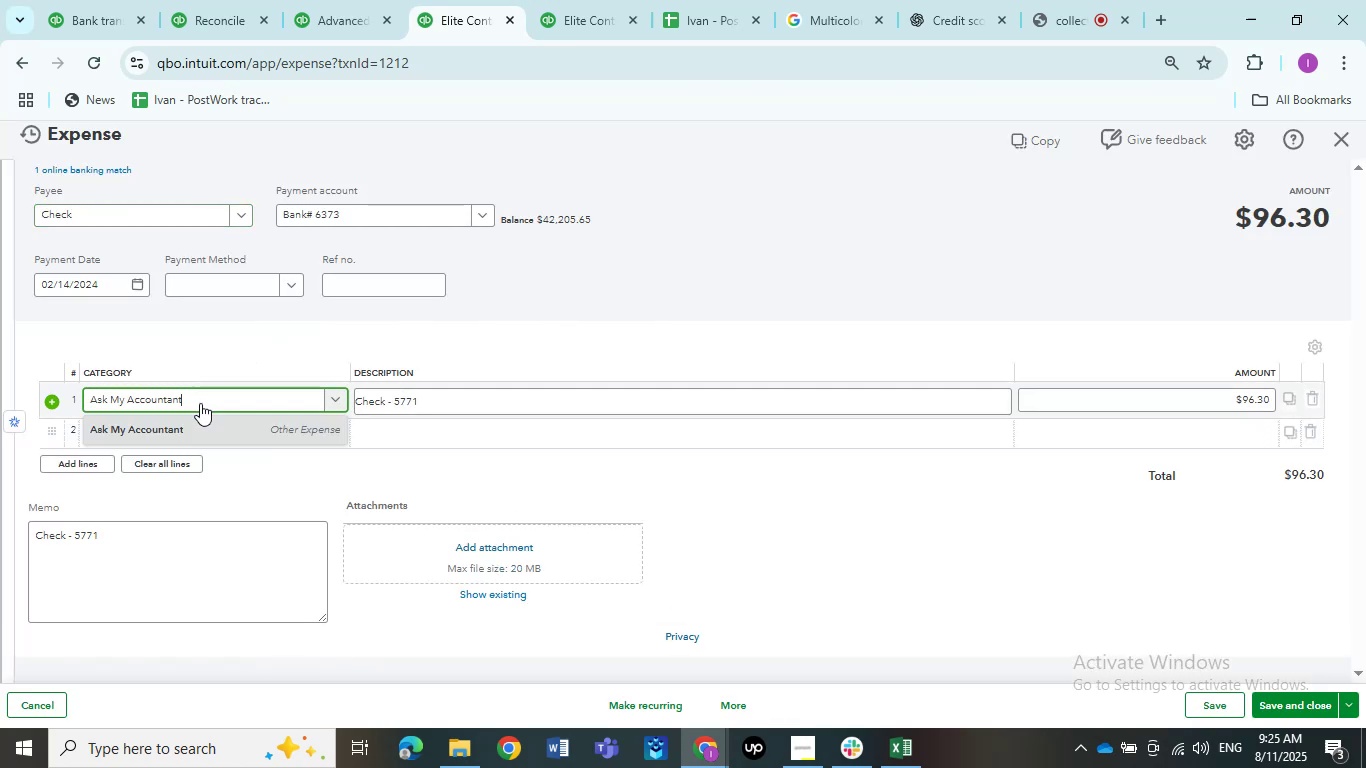 
left_click([199, 404])
 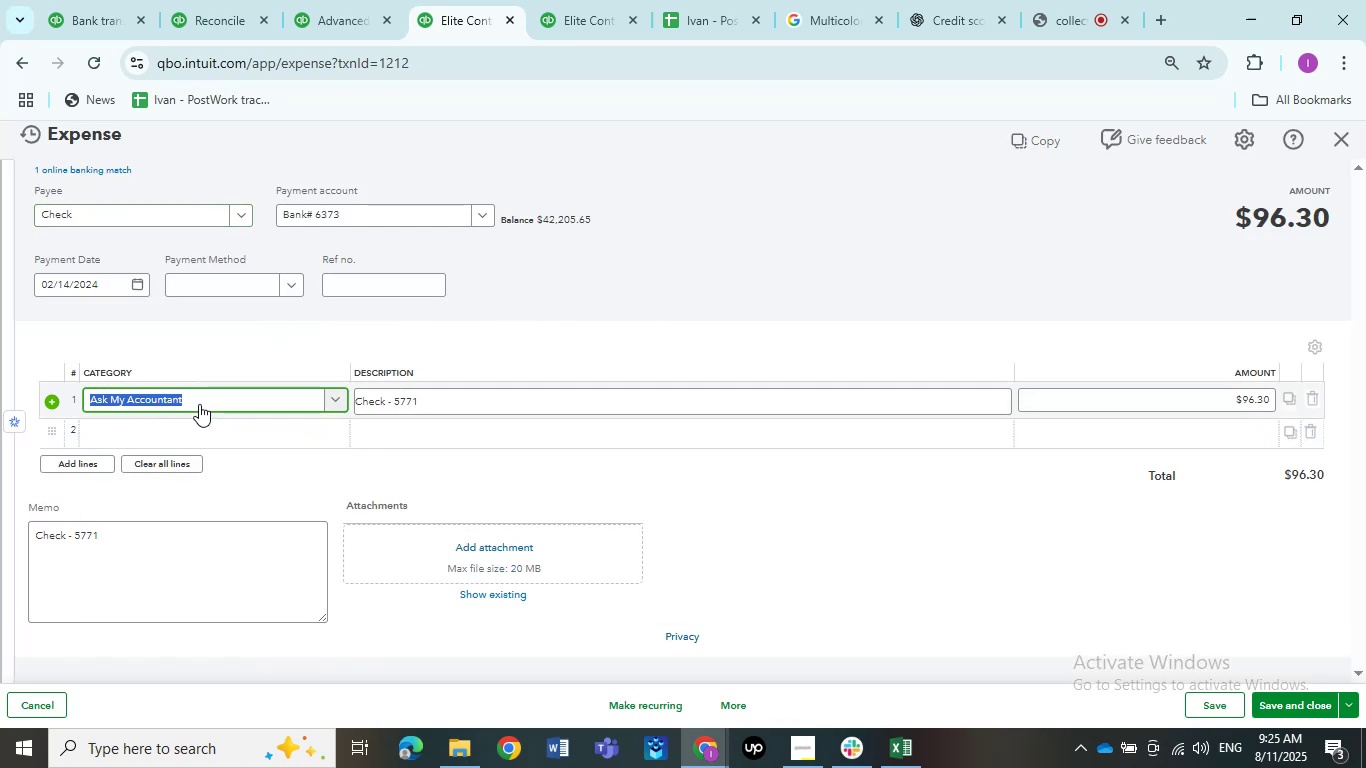 
left_click([199, 404])
 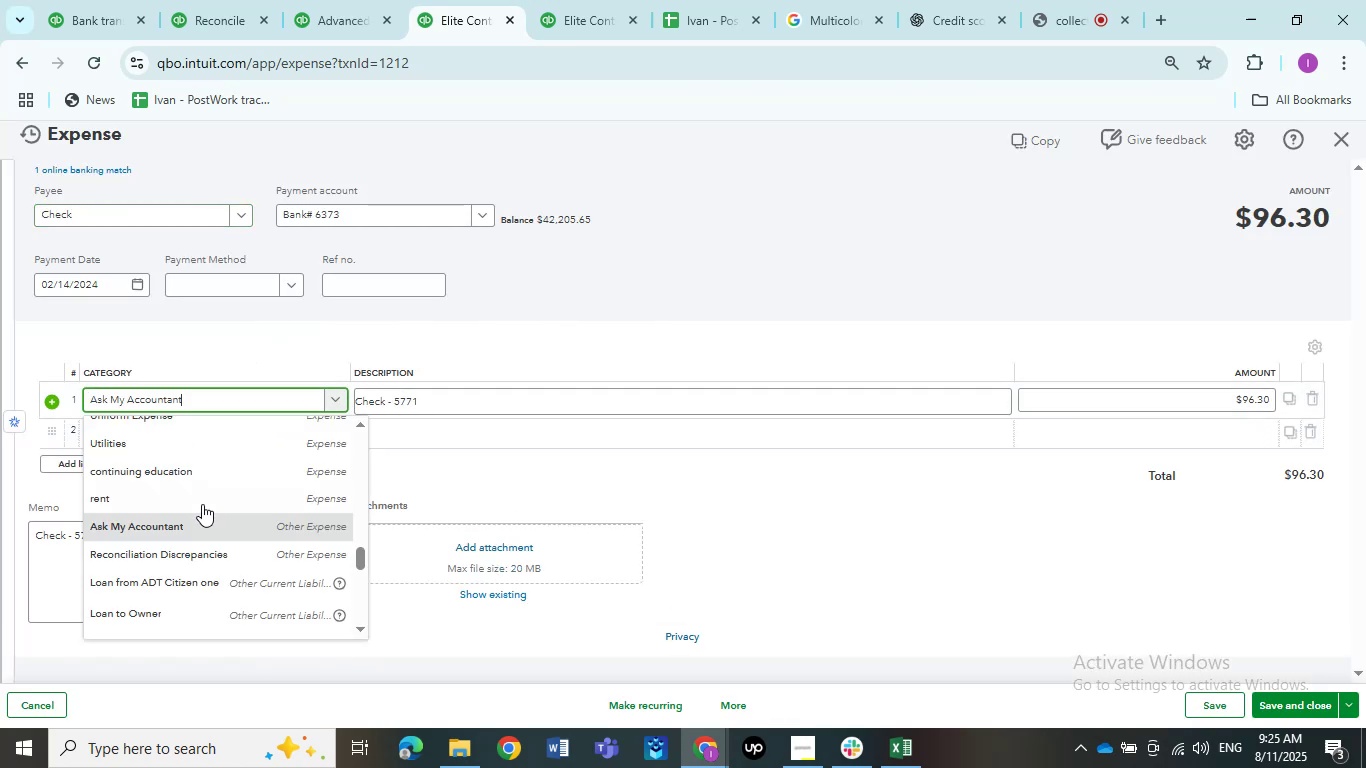 
scroll: coordinate [208, 509], scroll_direction: down, amount: 5.0
 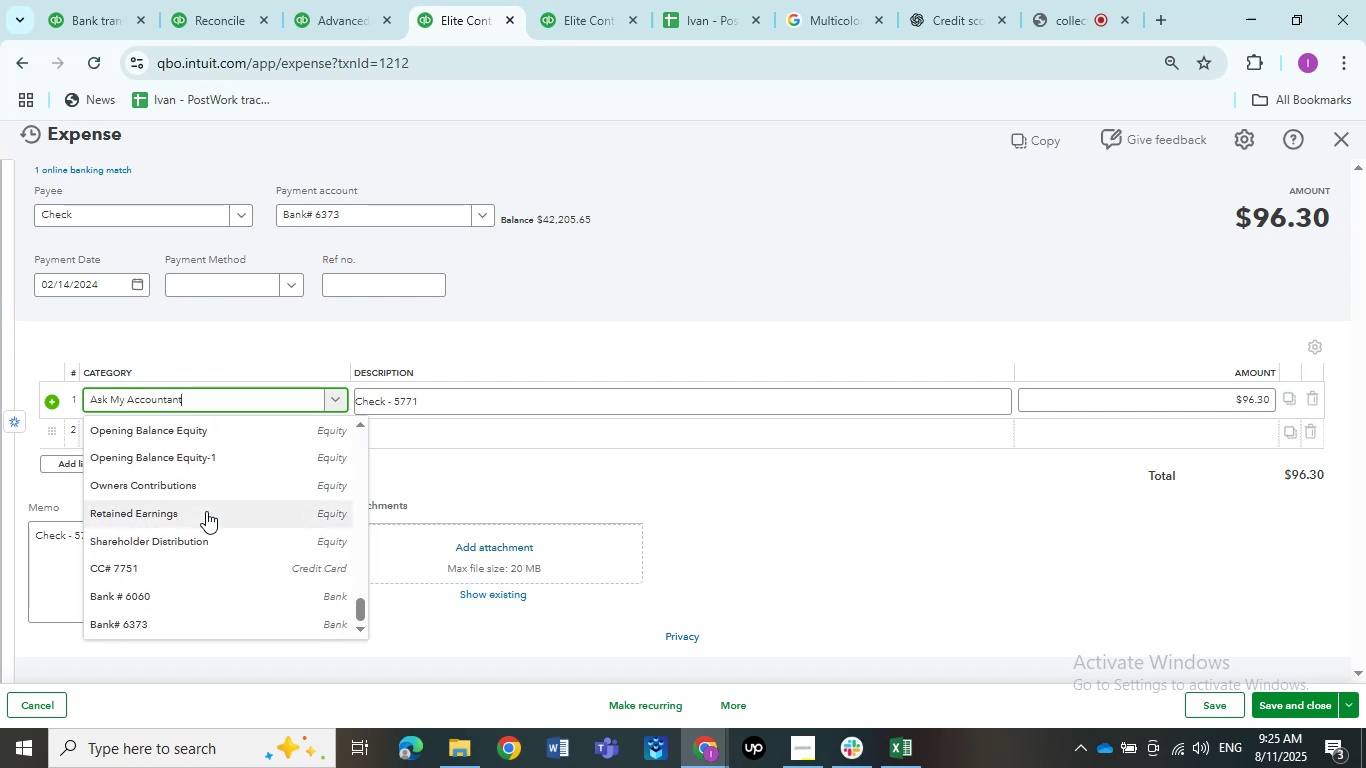 
scroll: coordinate [202, 530], scroll_direction: up, amount: 4.0
 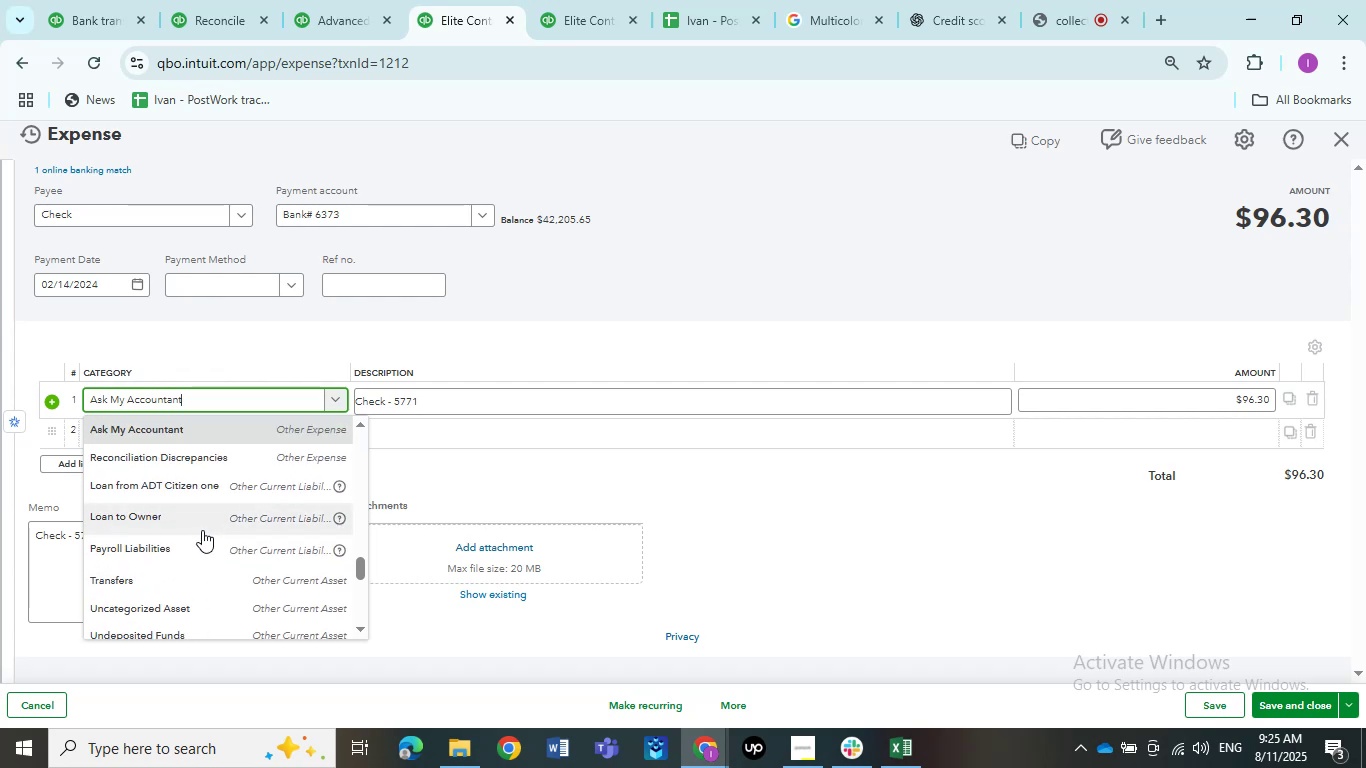 
type(re)
 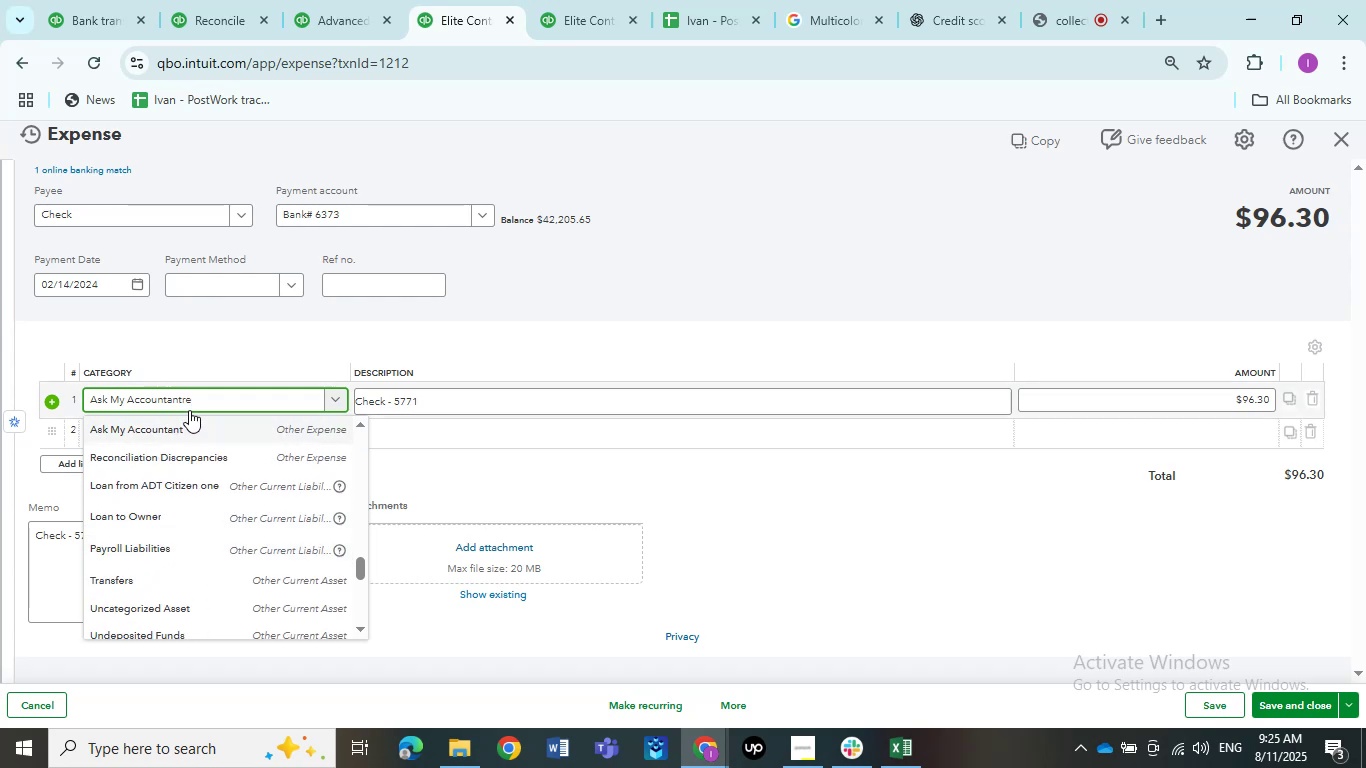 
left_click([186, 401])
 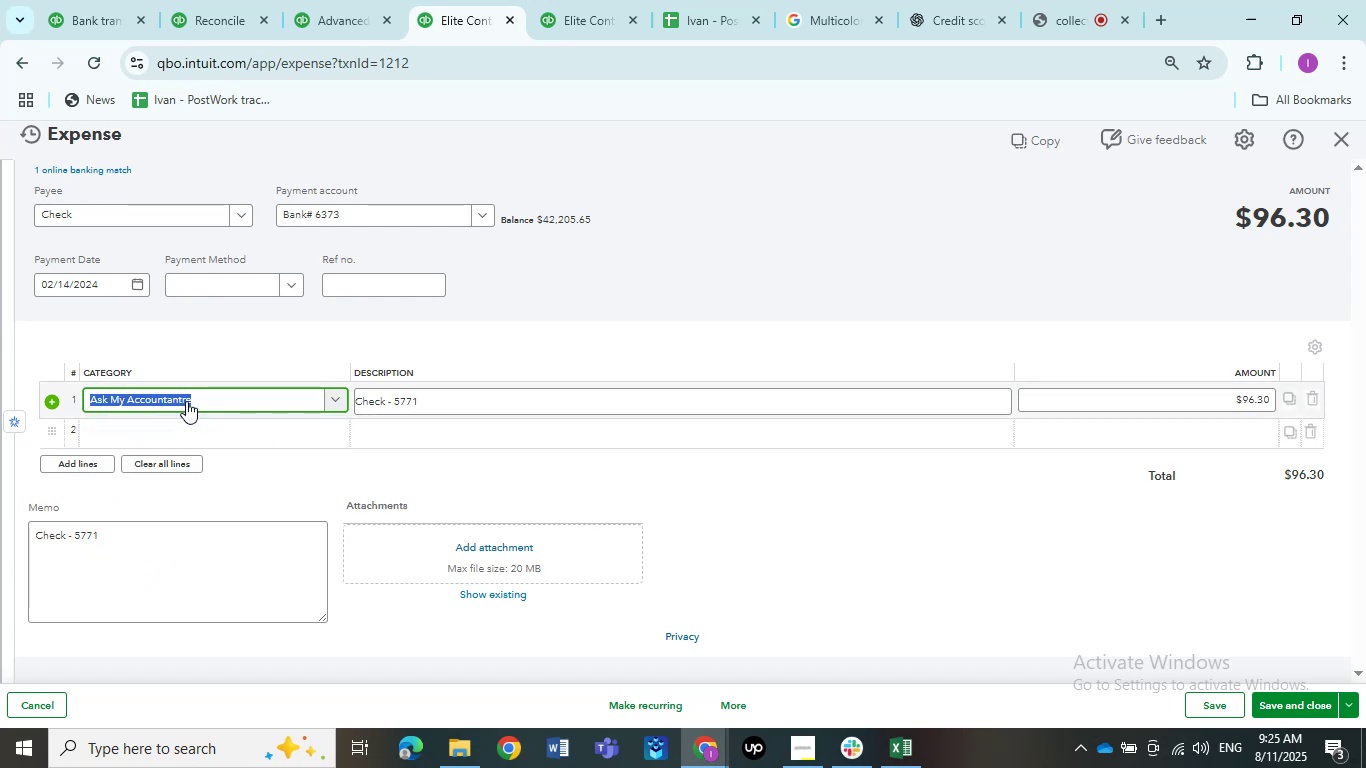 
type(repa)
 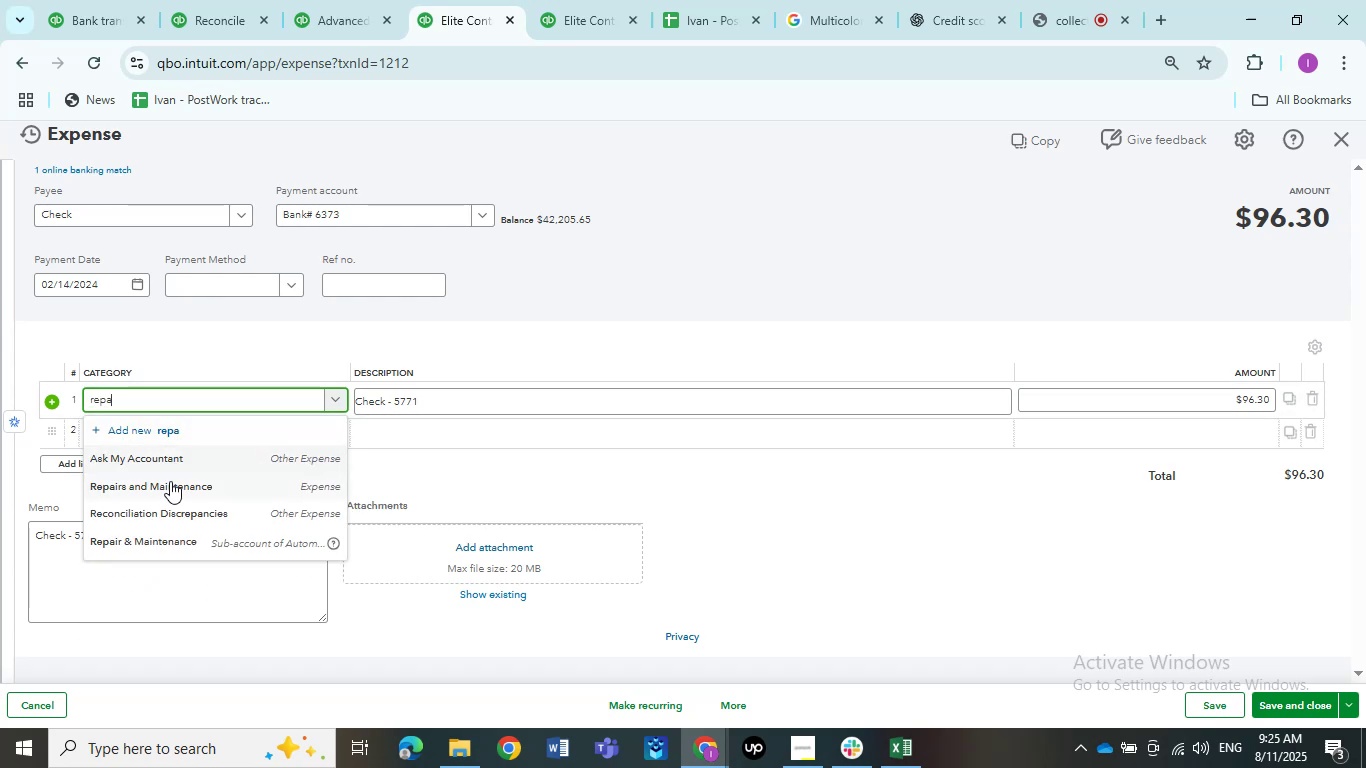 
left_click([169, 484])
 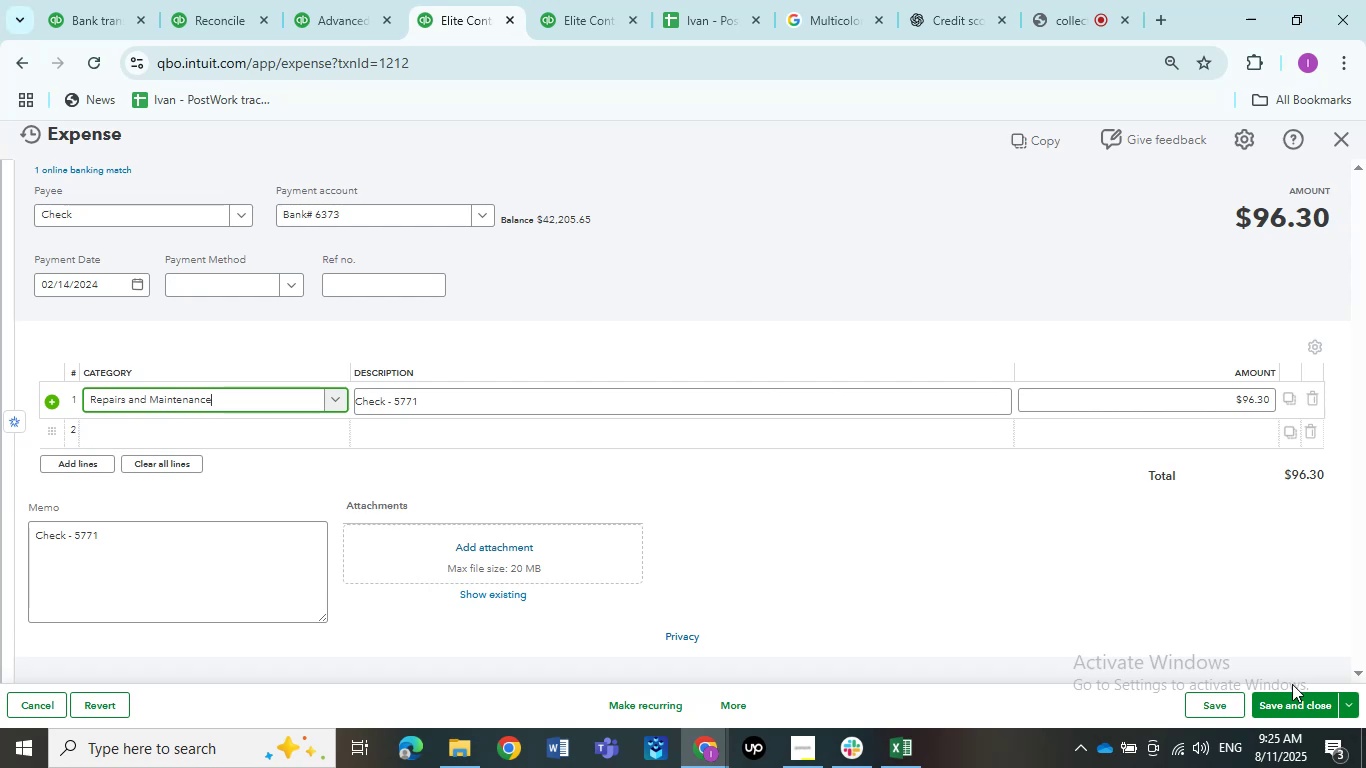 
left_click([1294, 698])
 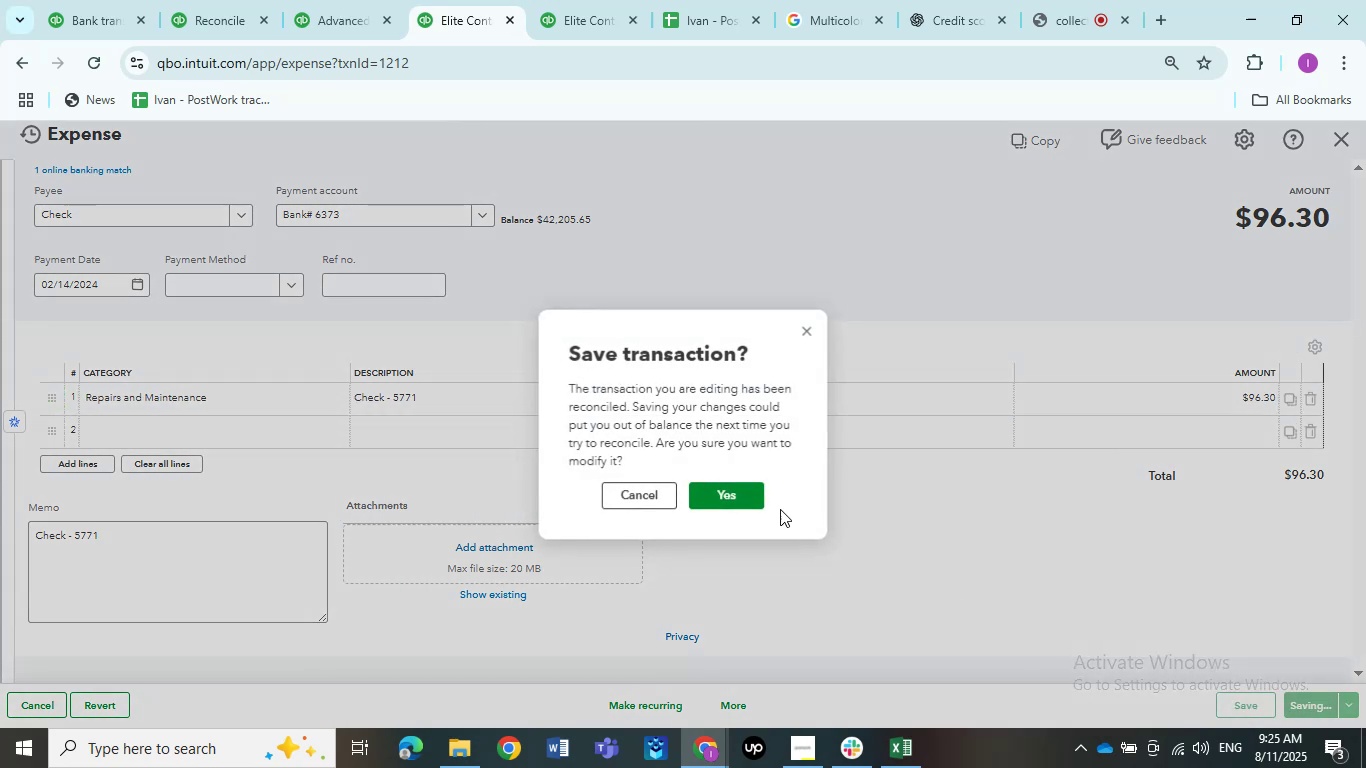 
left_click([732, 490])
 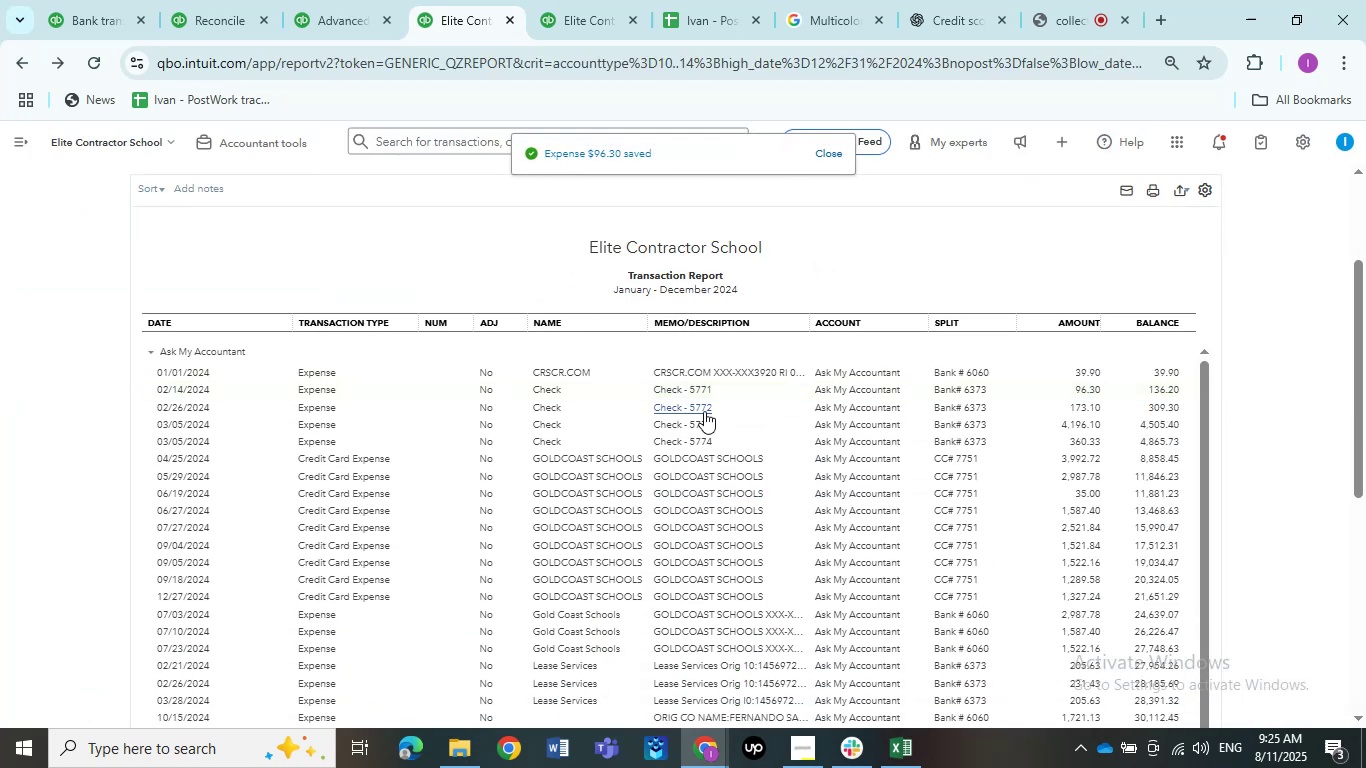 
wait(7.12)
 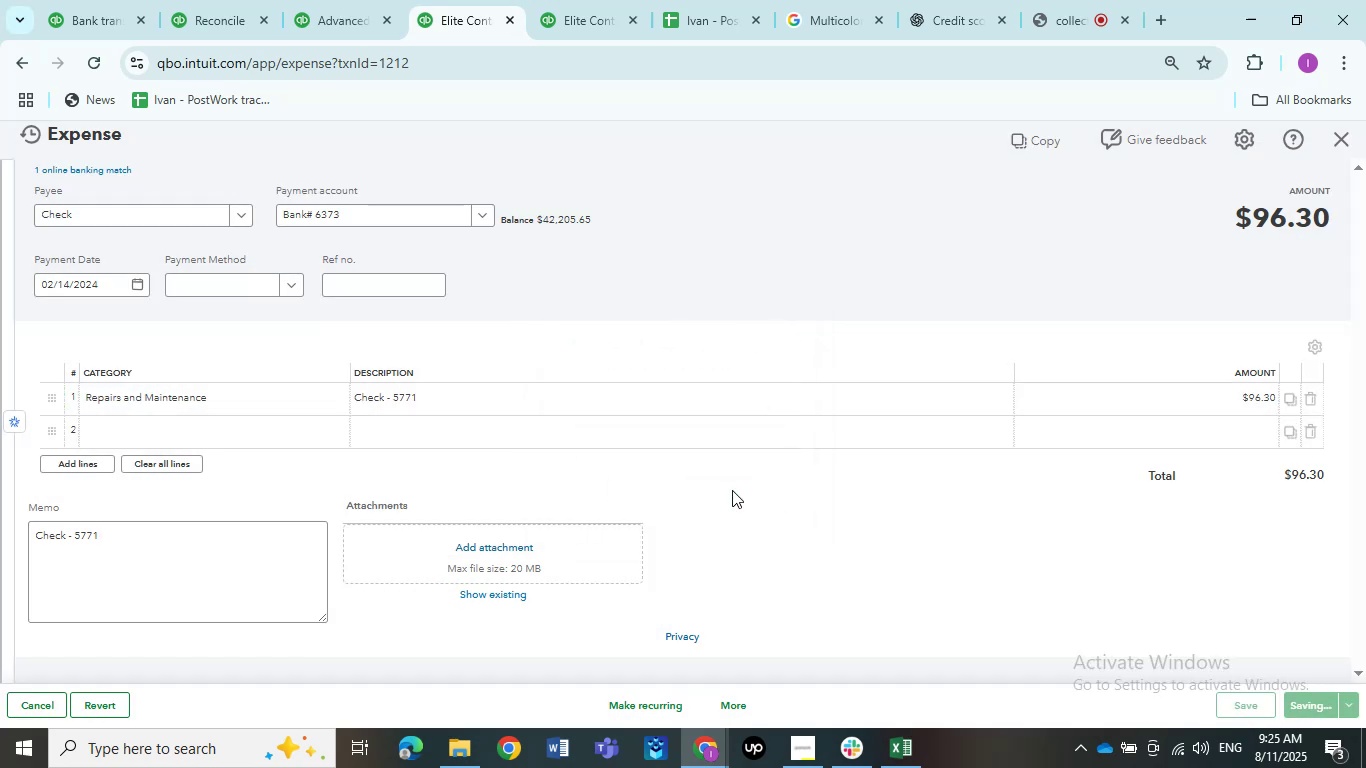 
left_click([682, 418])
 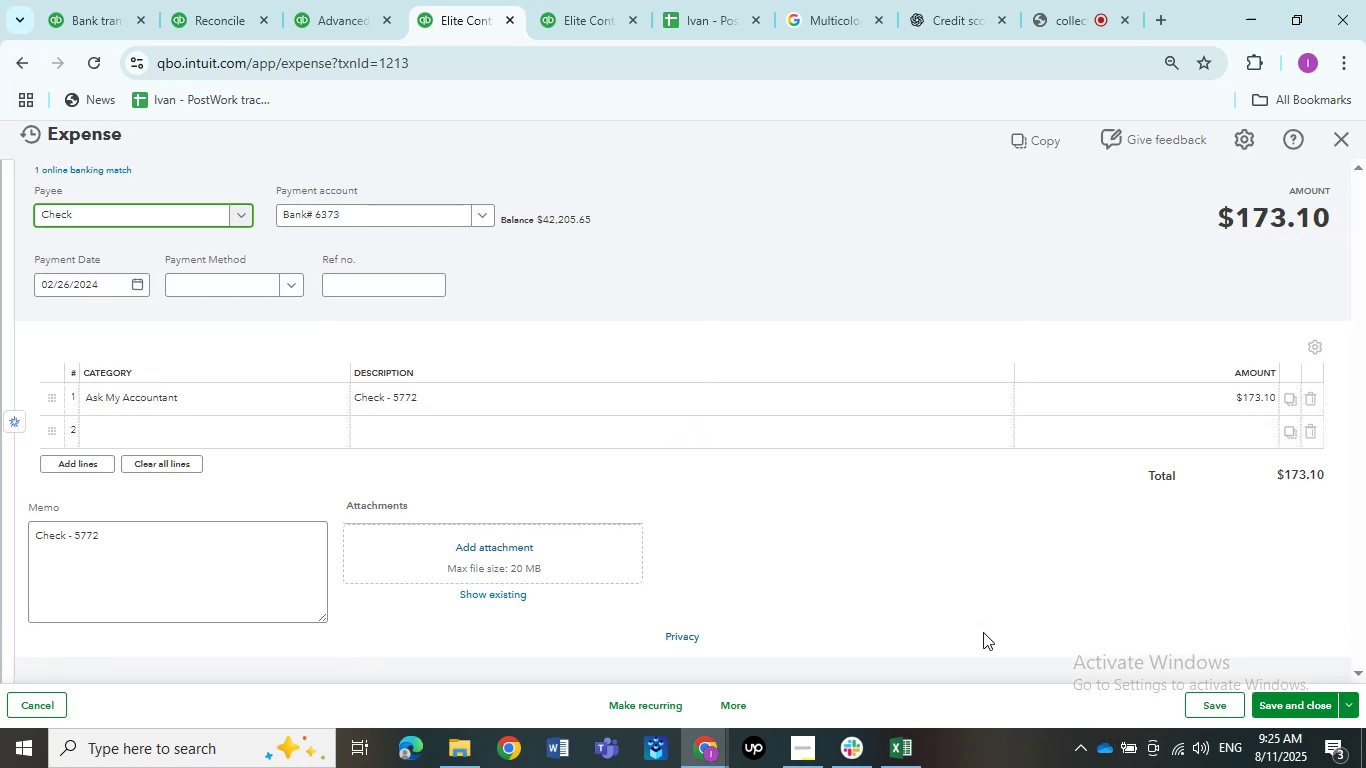 
wait(11.07)
 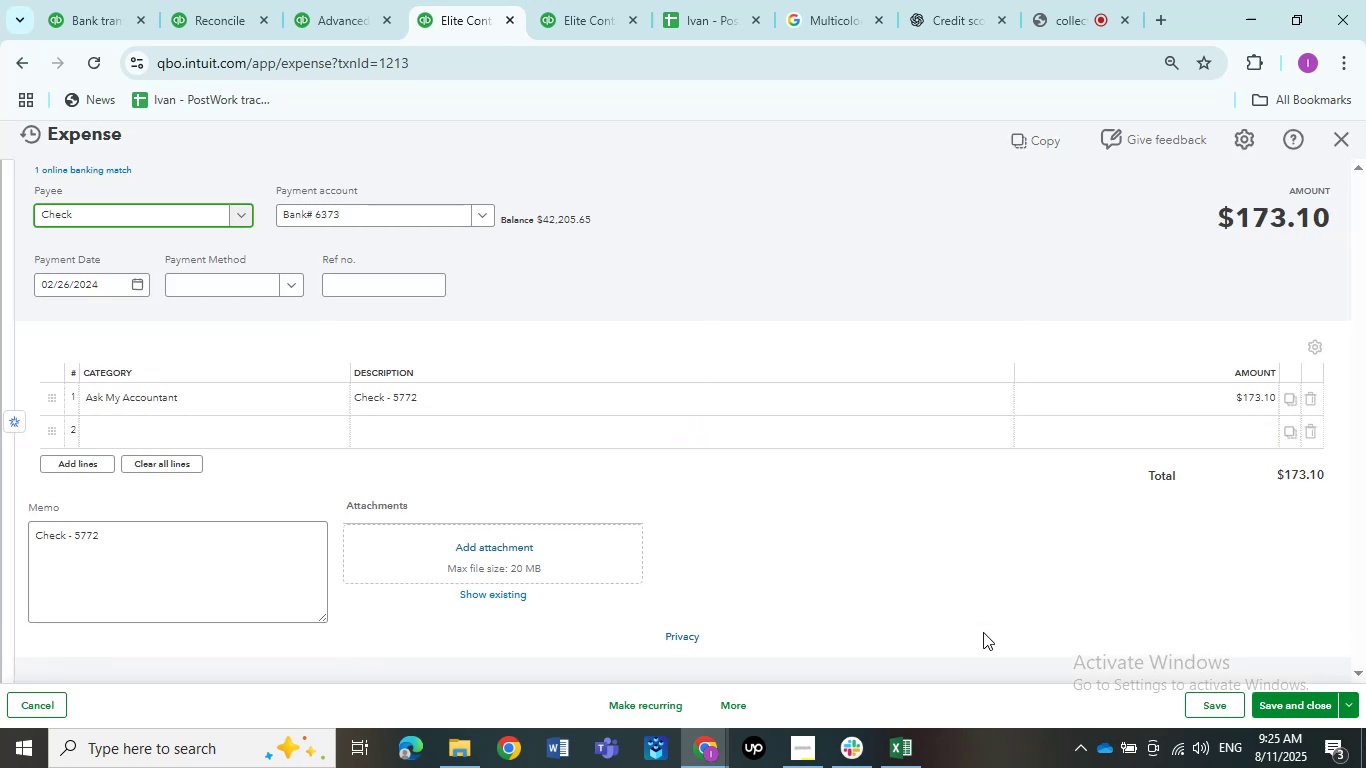 
left_click([257, 398])
 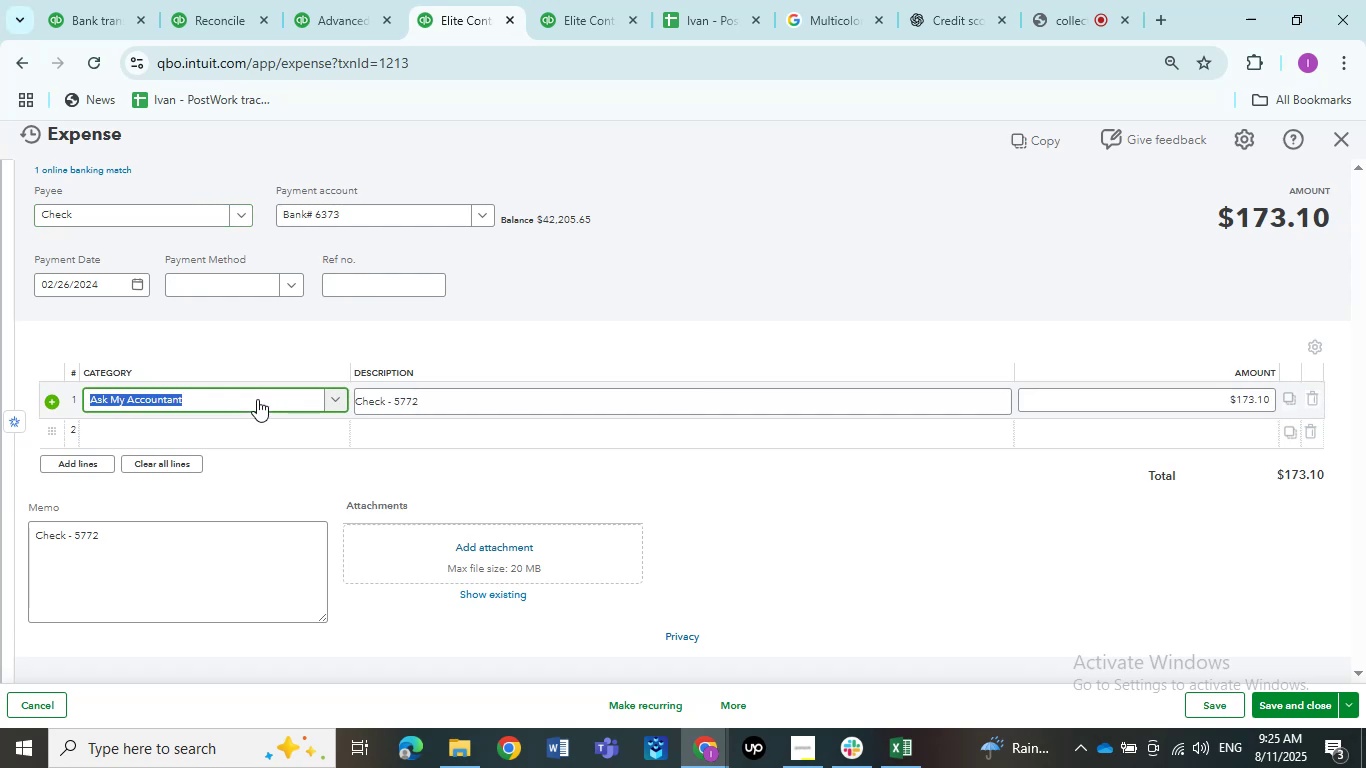 
type(share)
 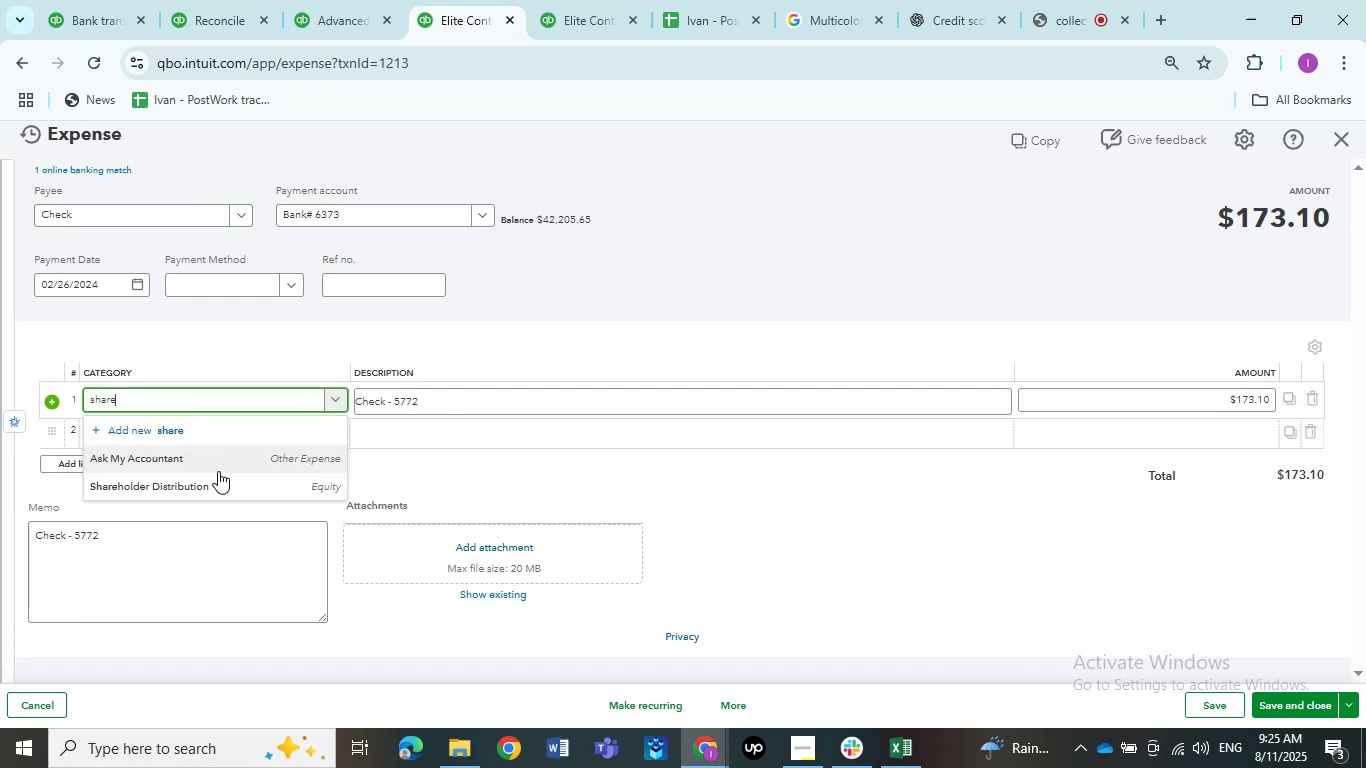 
left_click([210, 480])
 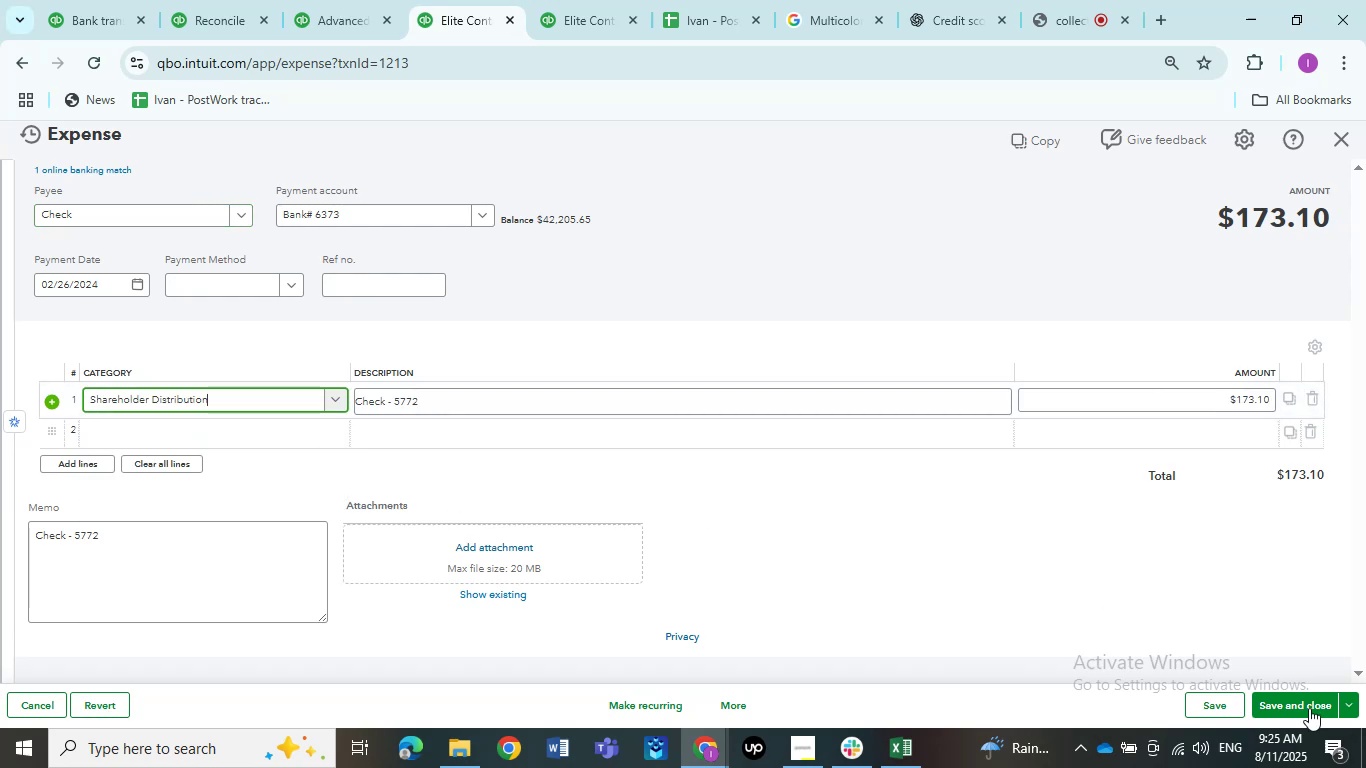 
left_click([1303, 710])
 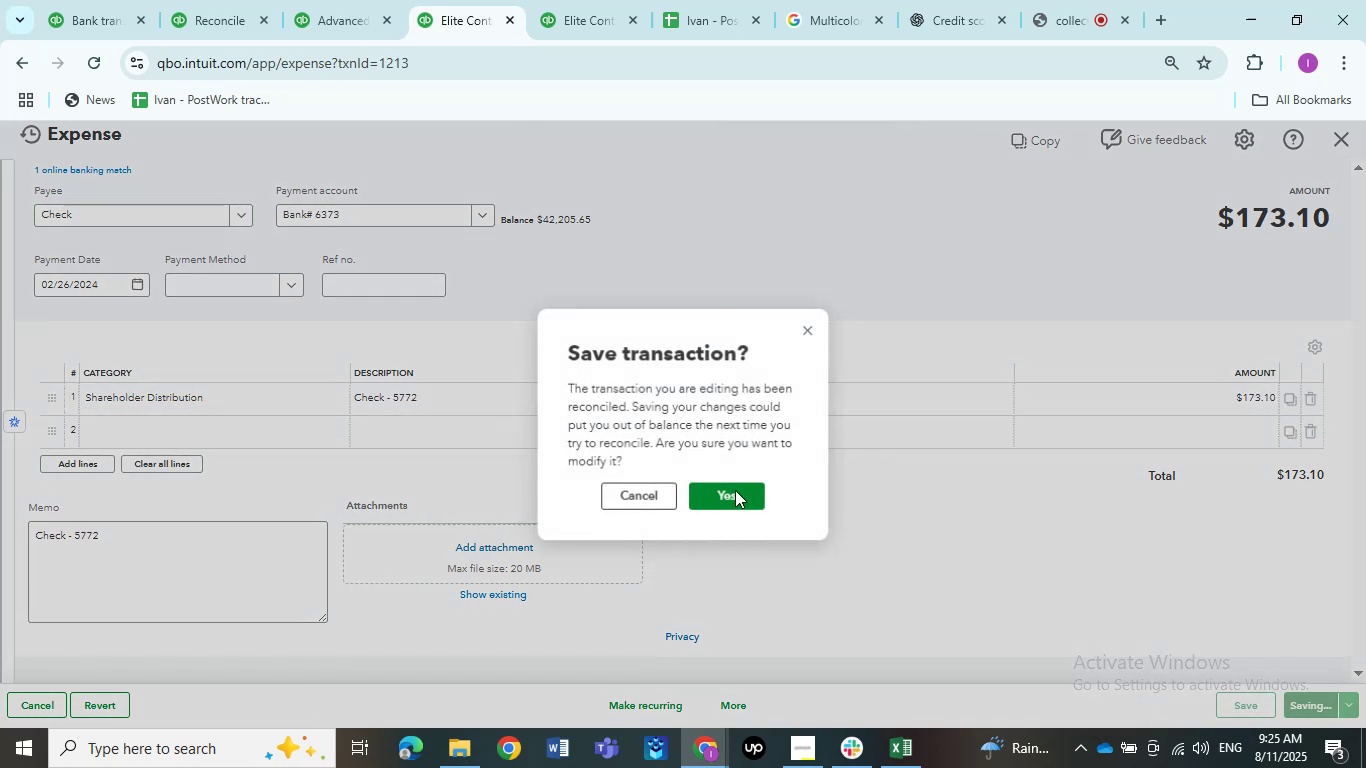 
left_click([734, 500])
 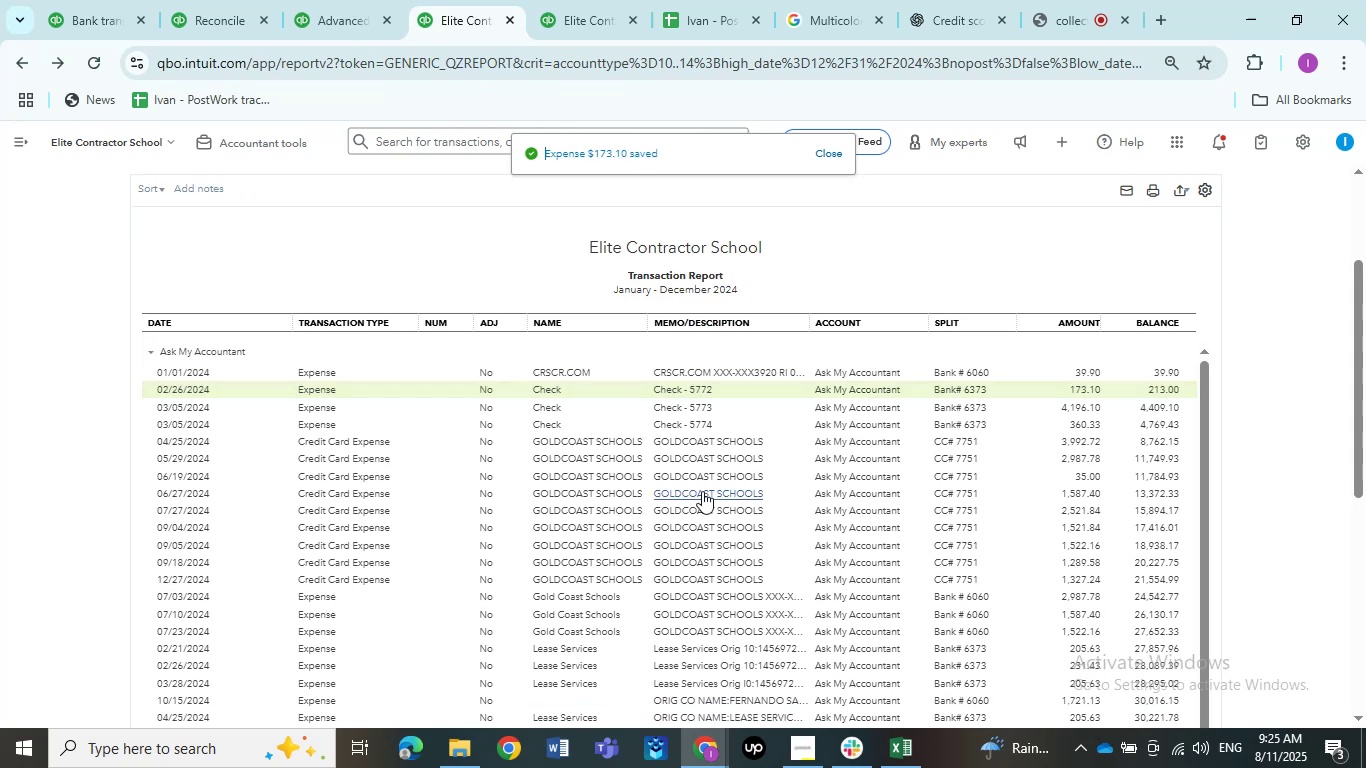 
wait(8.96)
 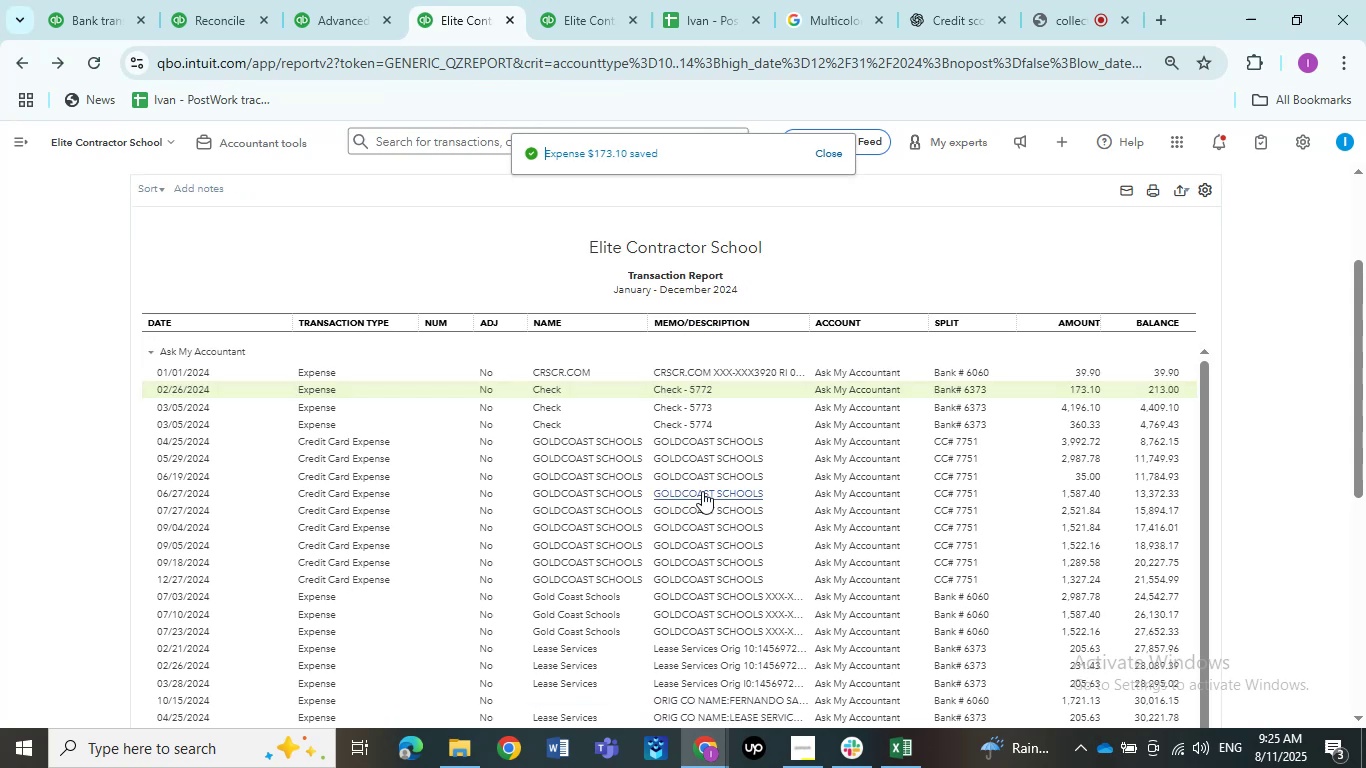 
left_click([689, 415])
 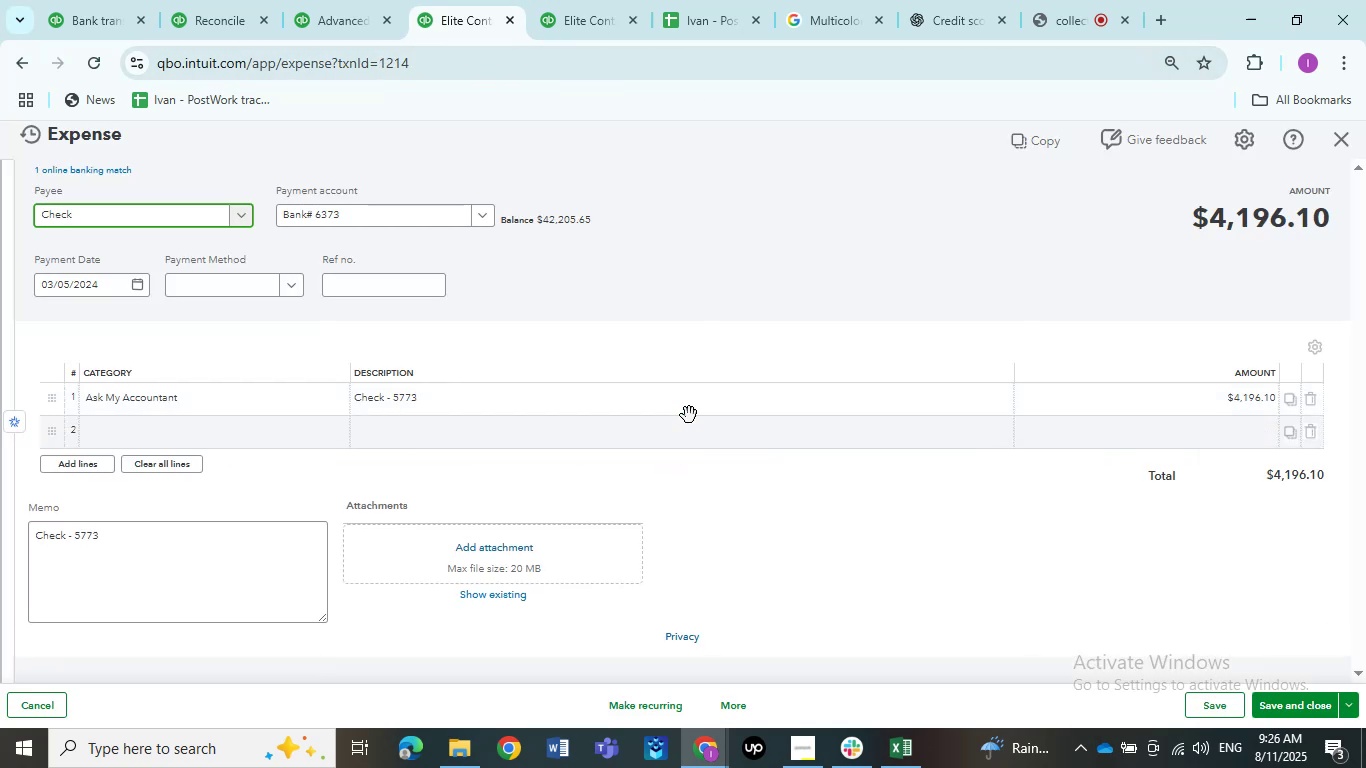 
left_click([186, 396])
 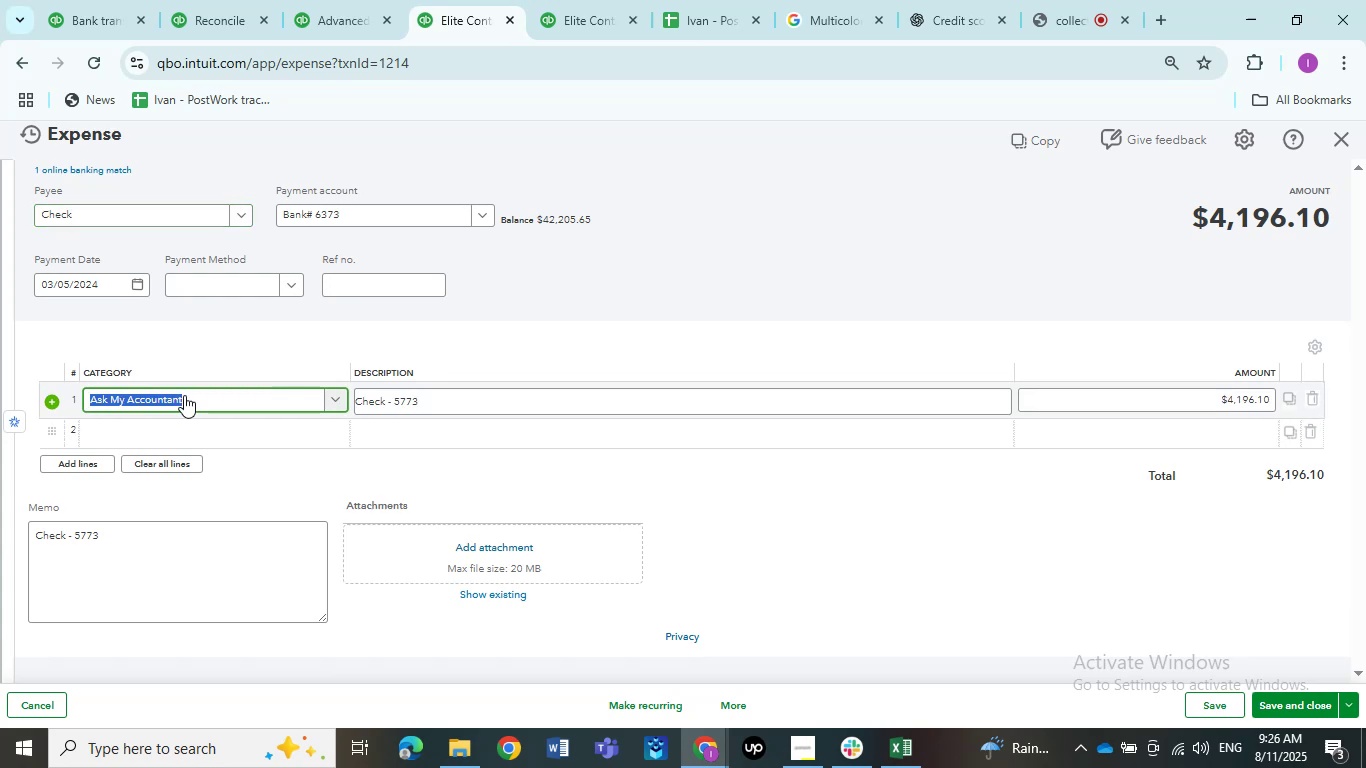 
type(office)
 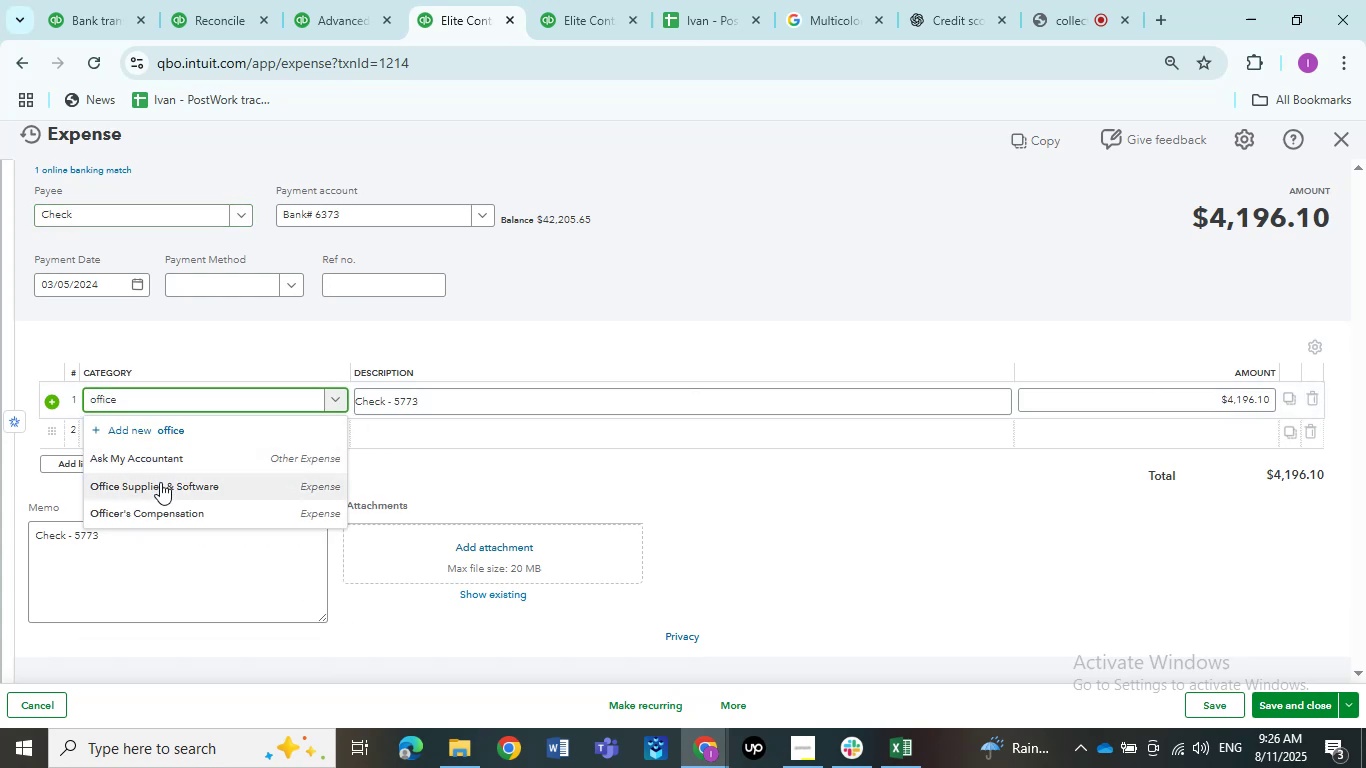 
left_click([160, 482])
 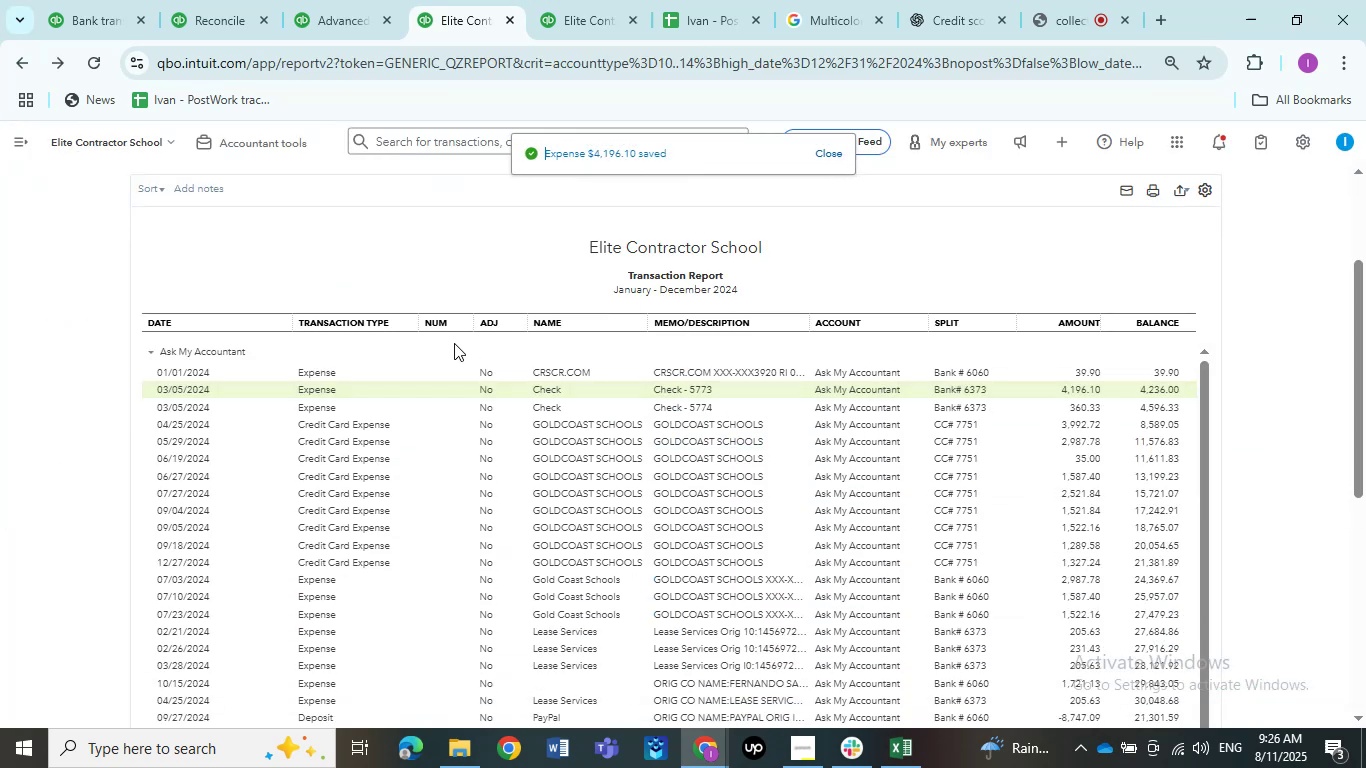 
wait(11.27)
 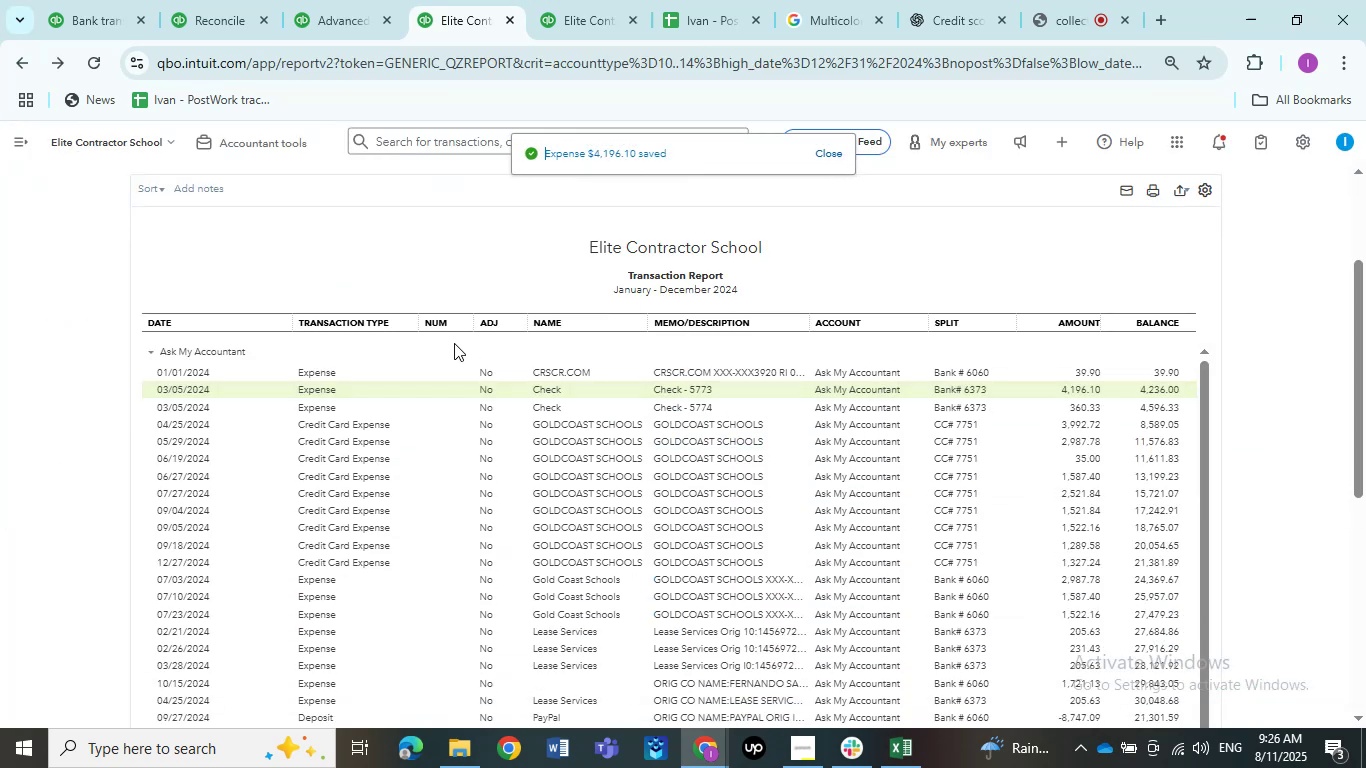 
left_click([707, 410])
 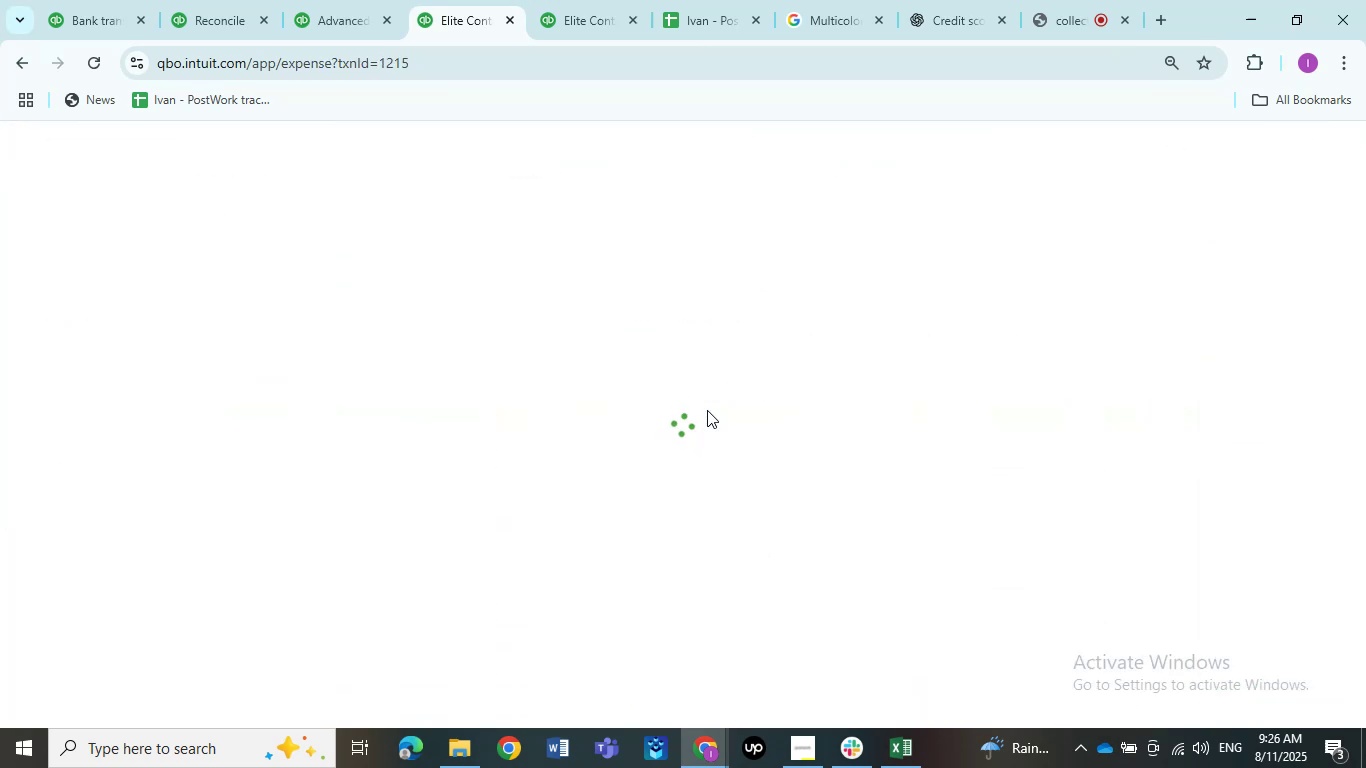 
mouse_move([280, 324])
 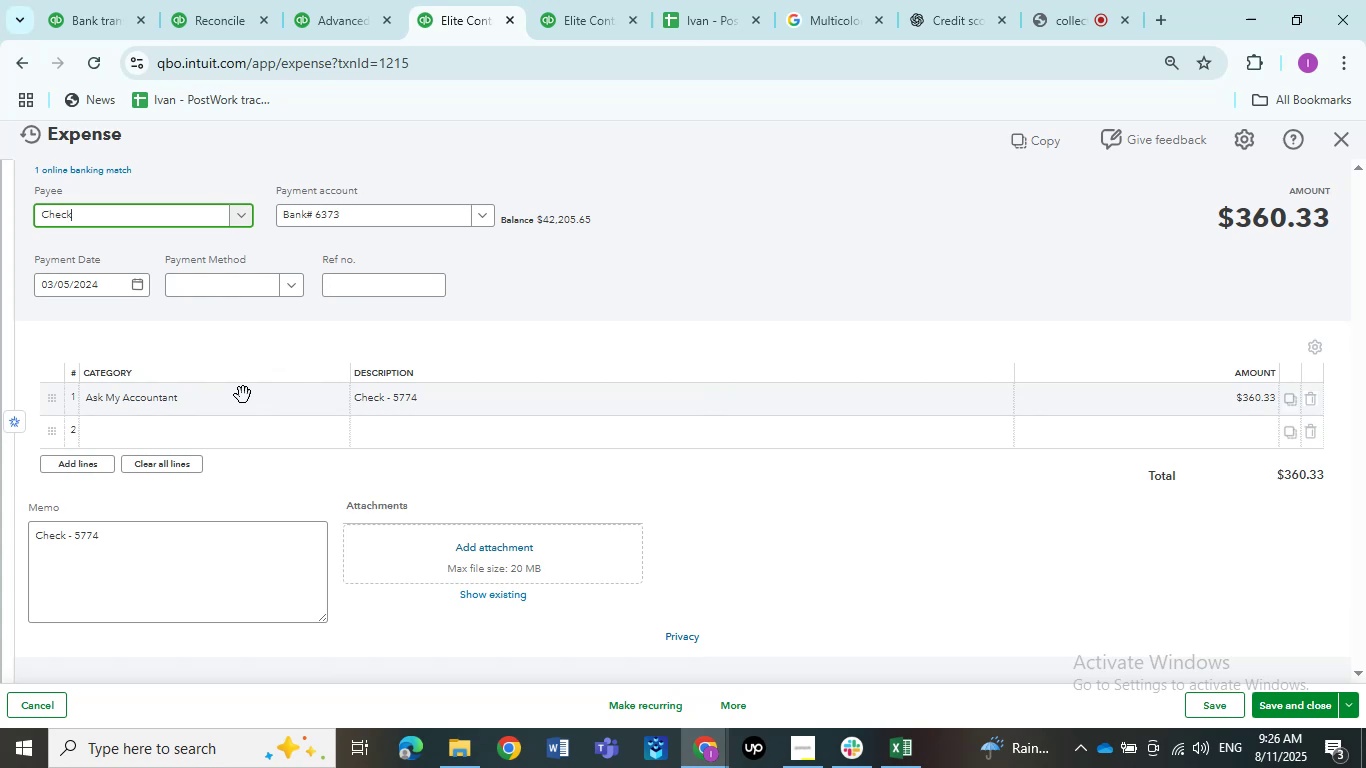 
left_click([243, 395])
 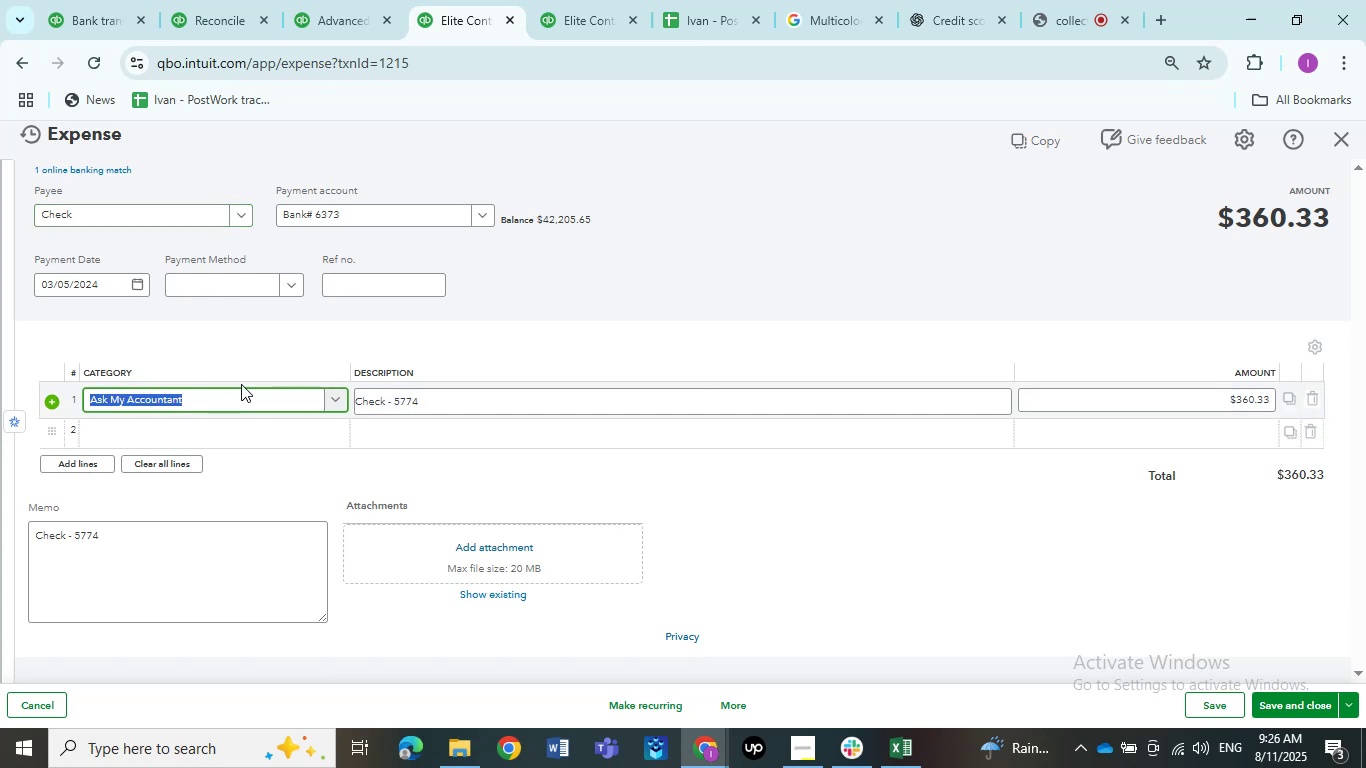 
type(utili)
 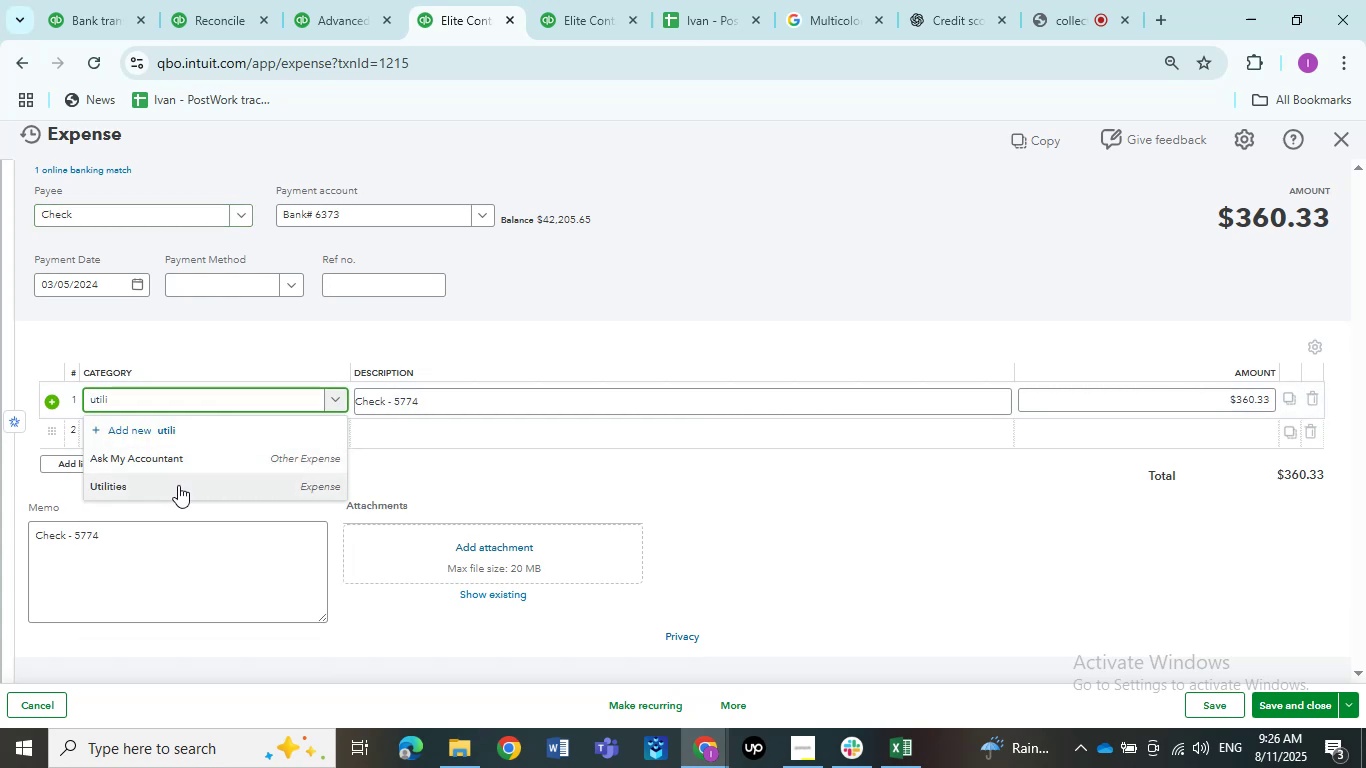 
left_click([176, 485])
 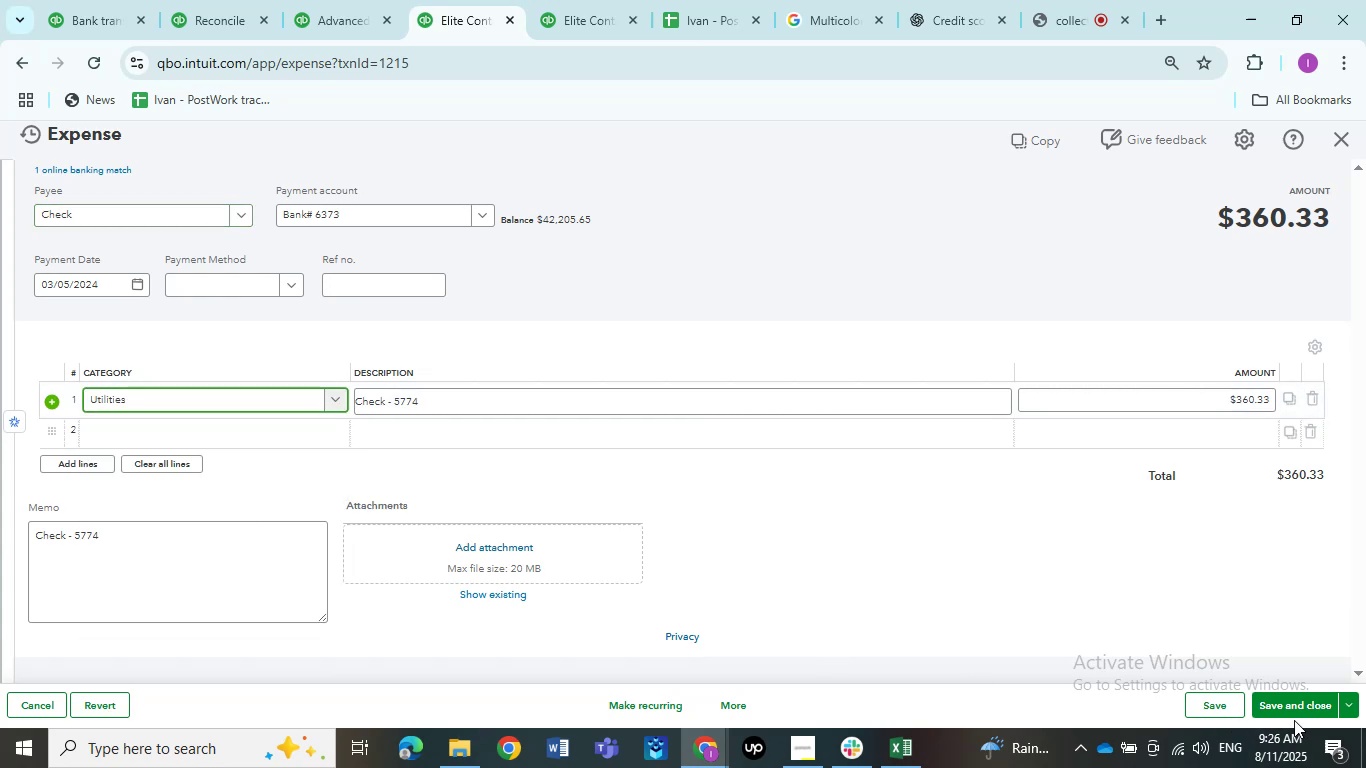 
double_click([1285, 711])
 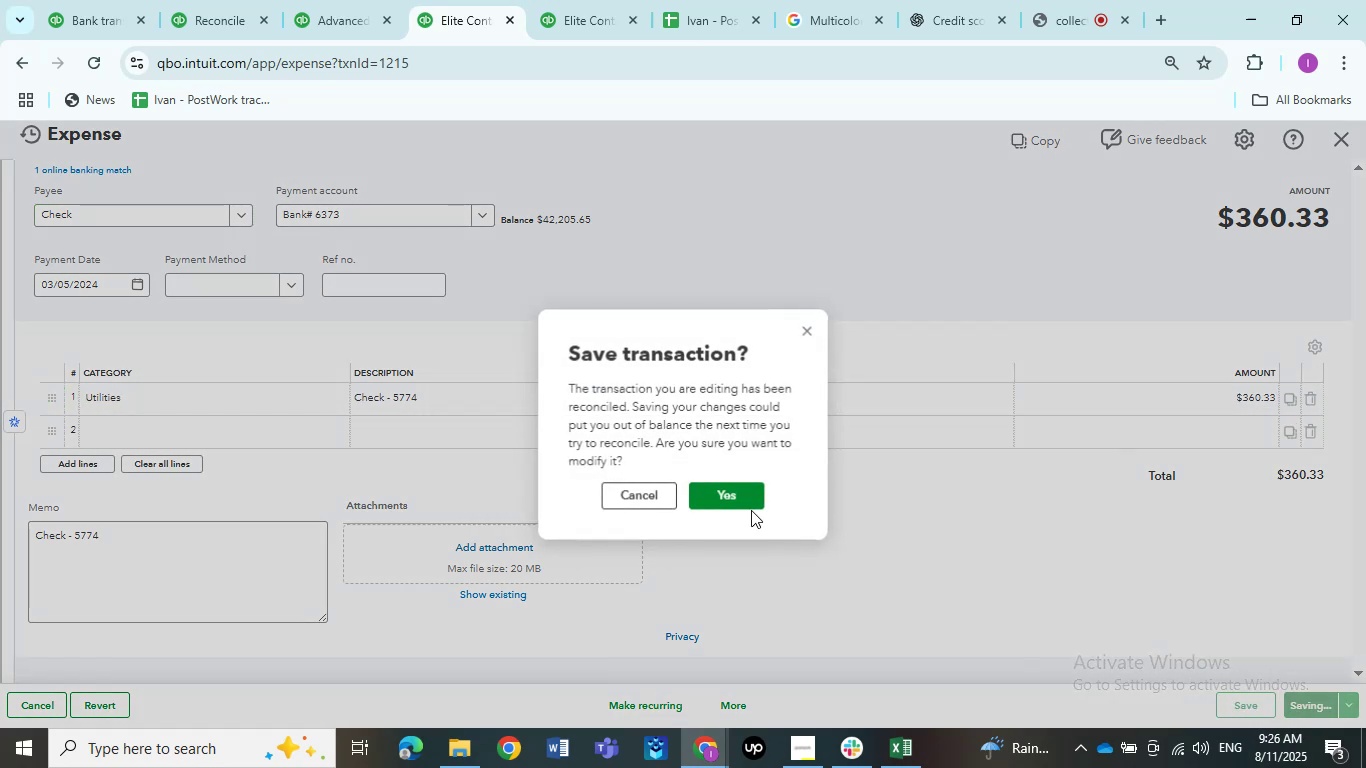 